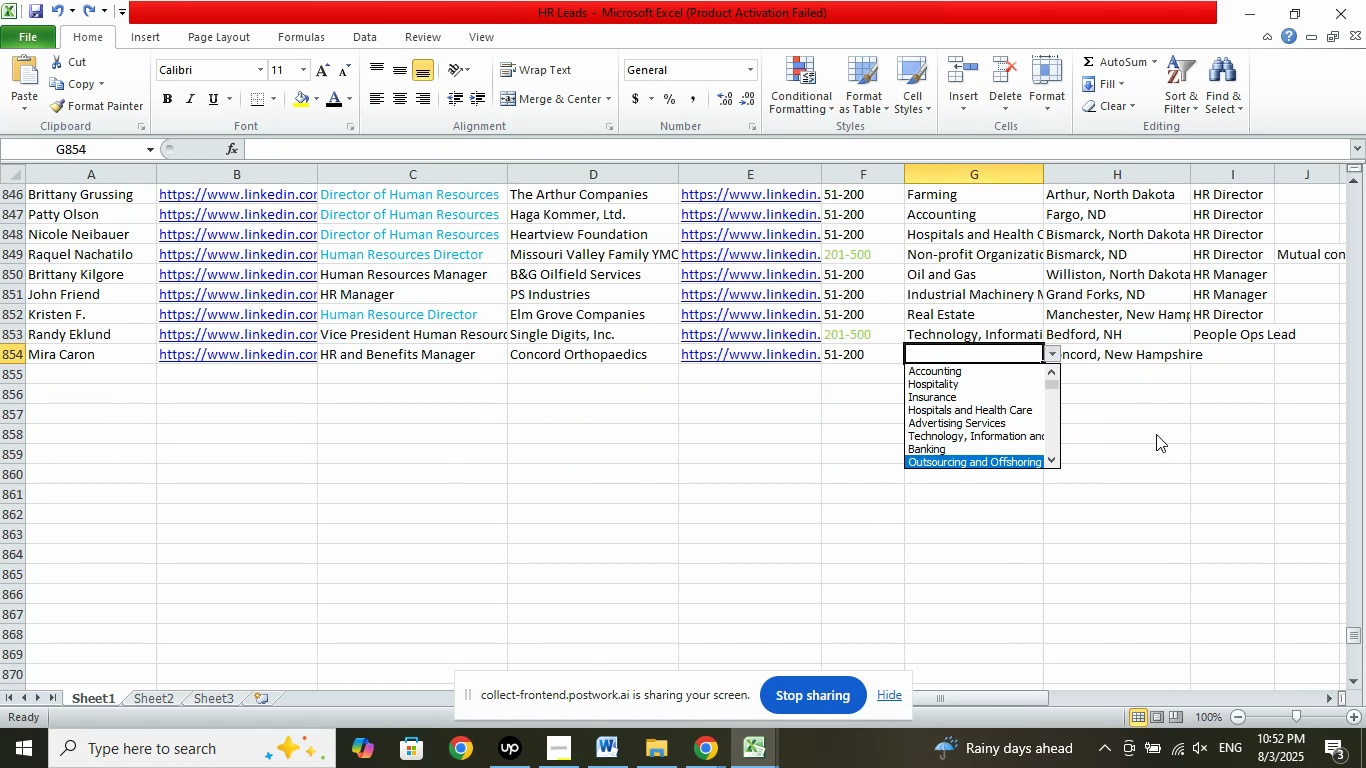 
key(ArrowDown)
 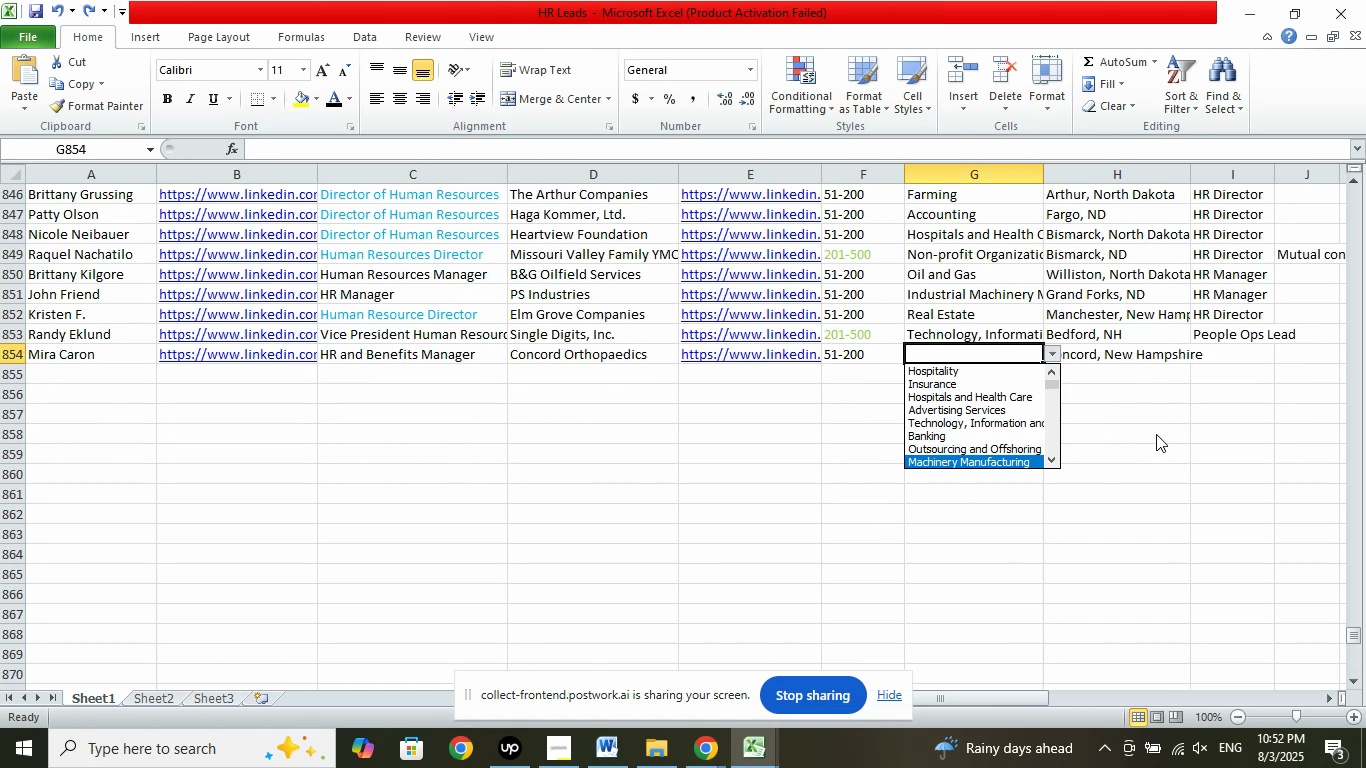 
key(ArrowDown)
 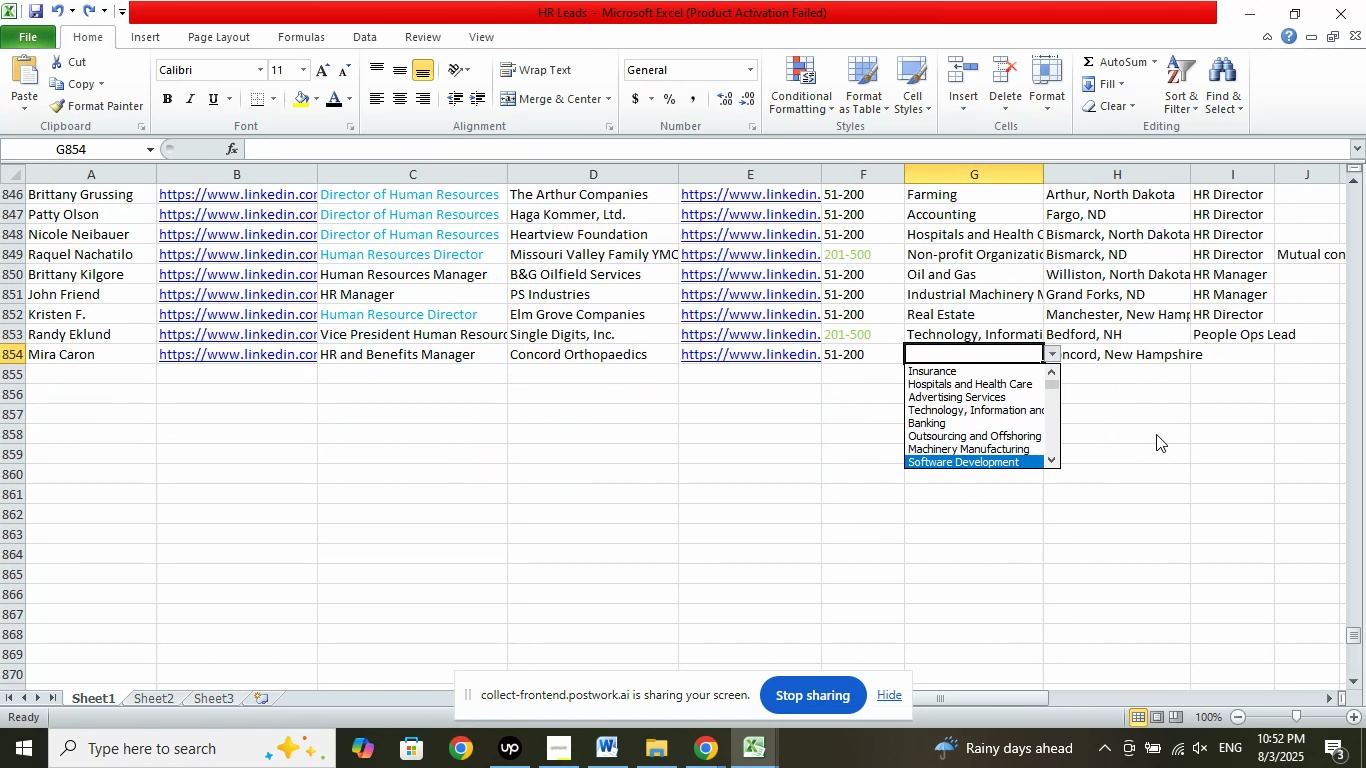 
key(ArrowDown)
 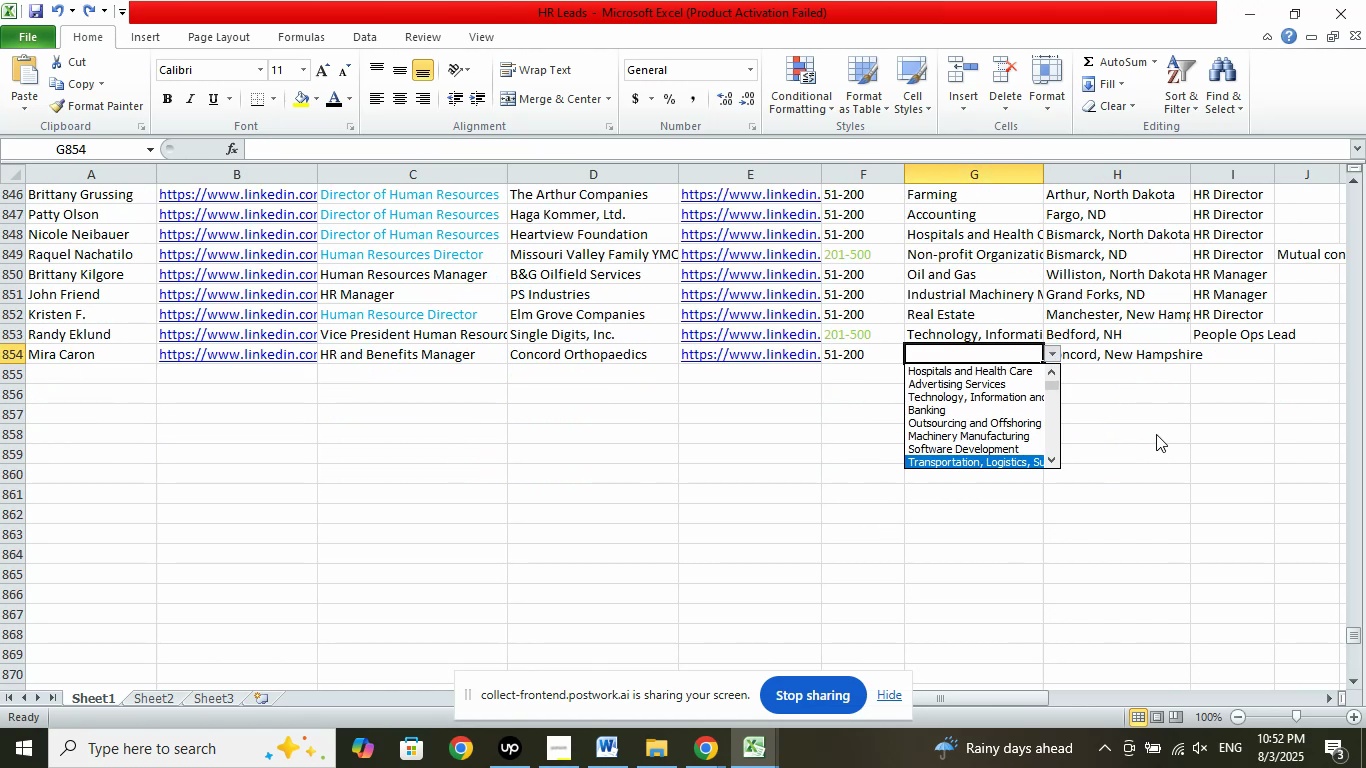 
key(ArrowDown)
 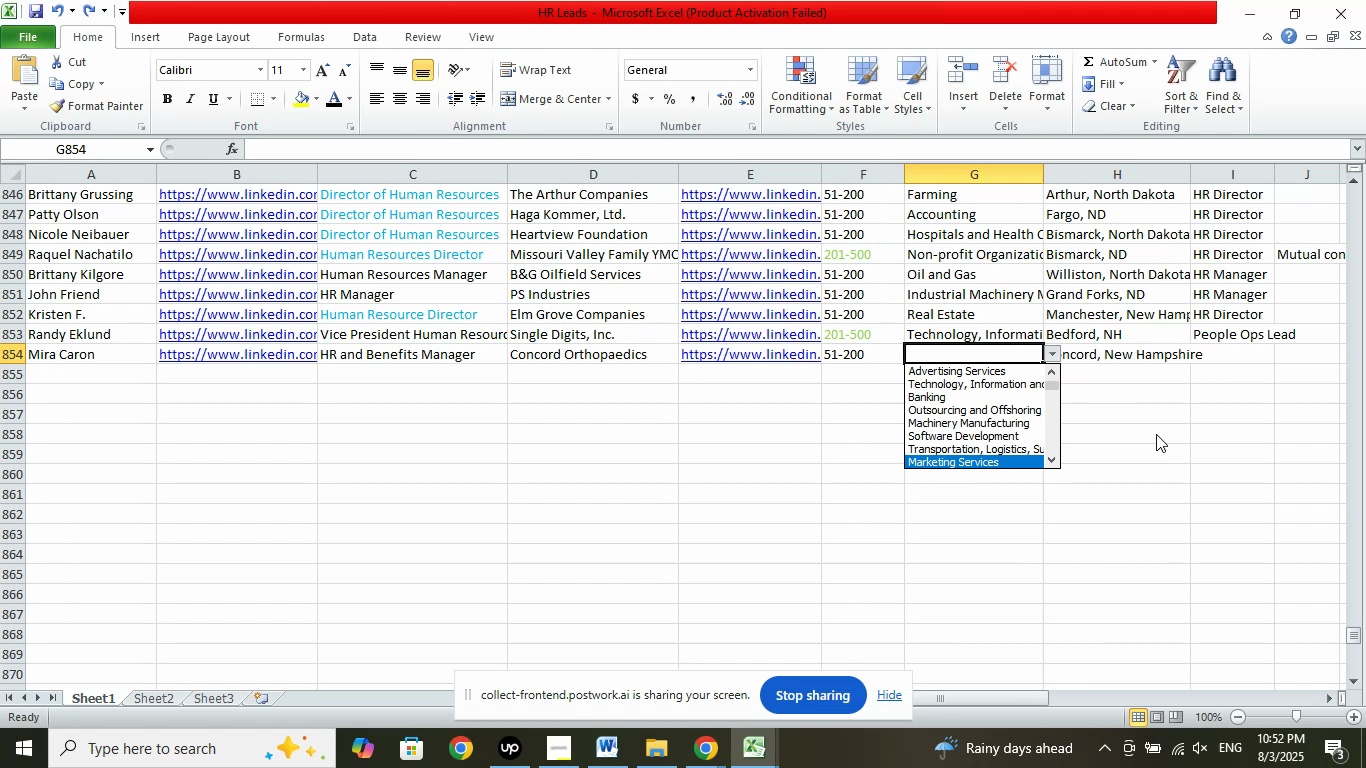 
key(ArrowDown)
 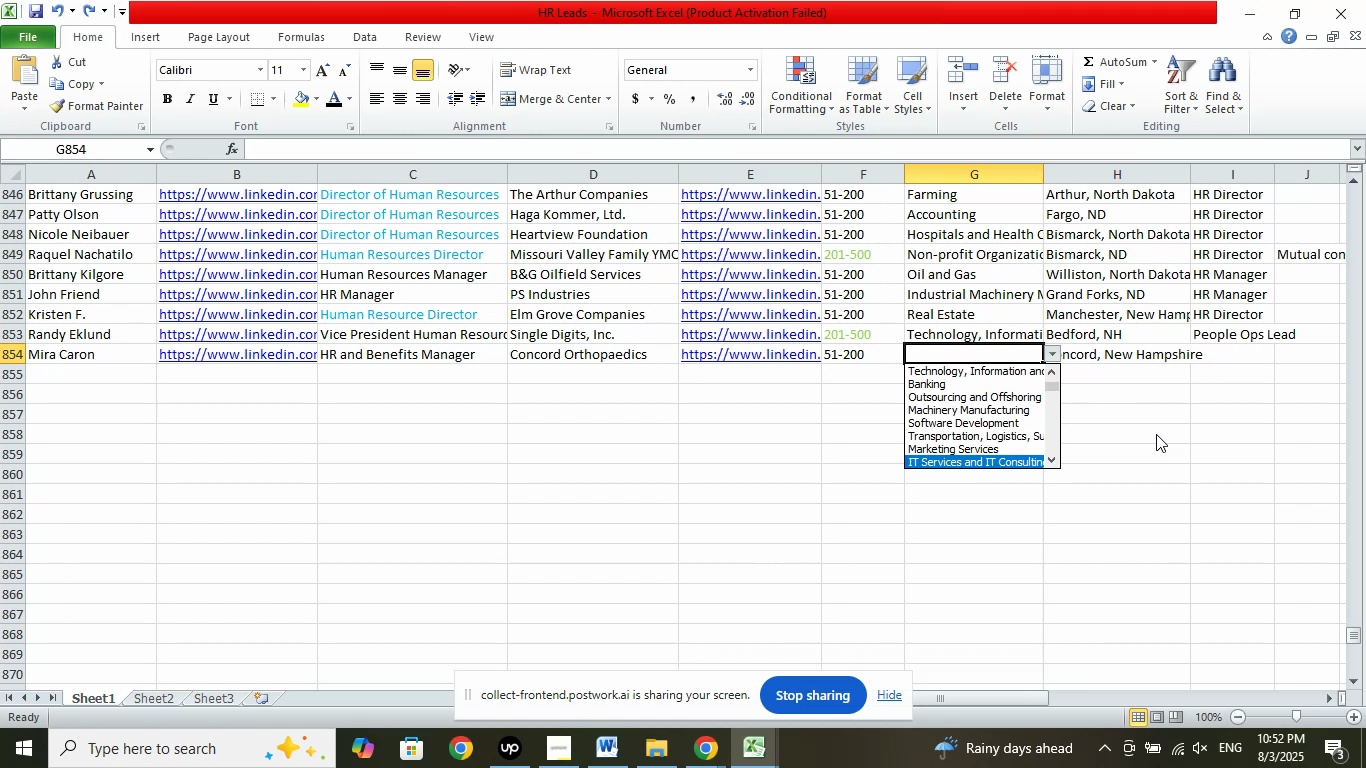 
key(ArrowDown)
 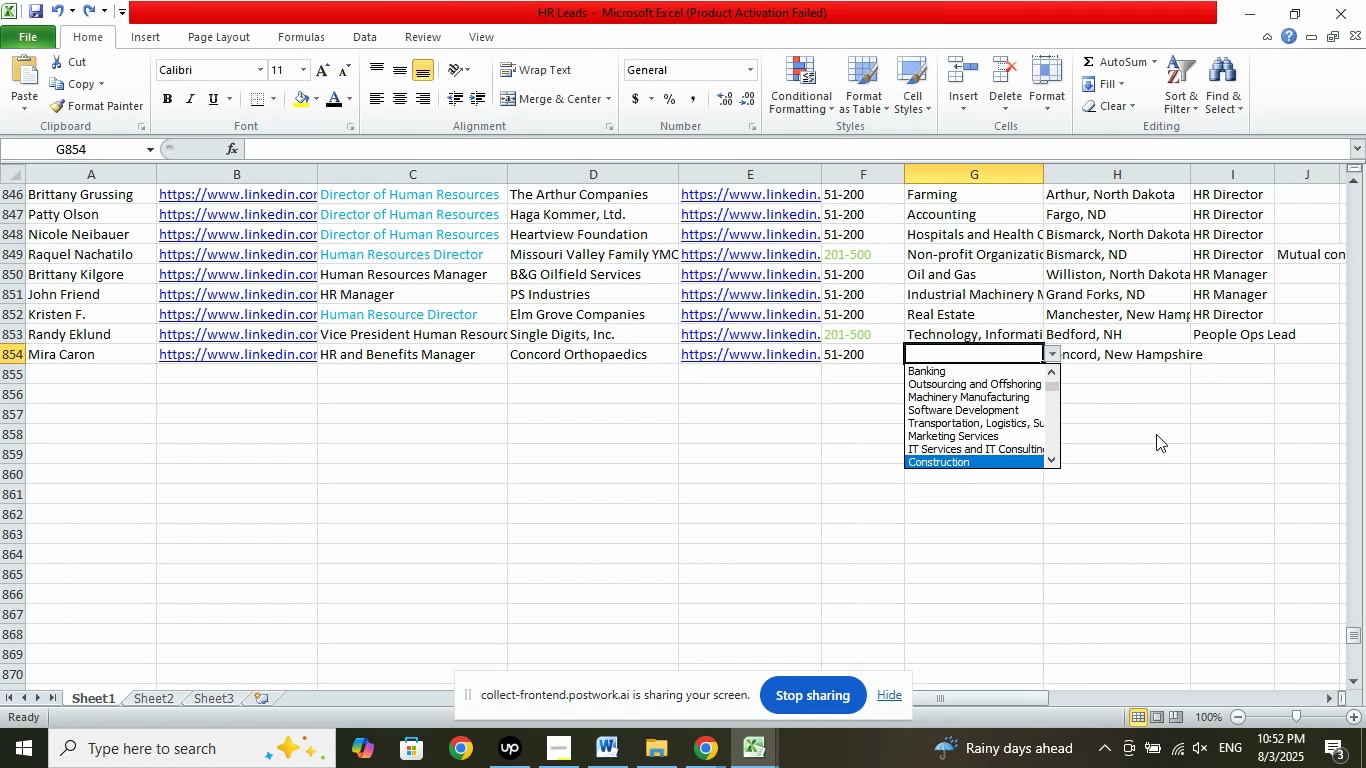 
key(ArrowDown)
 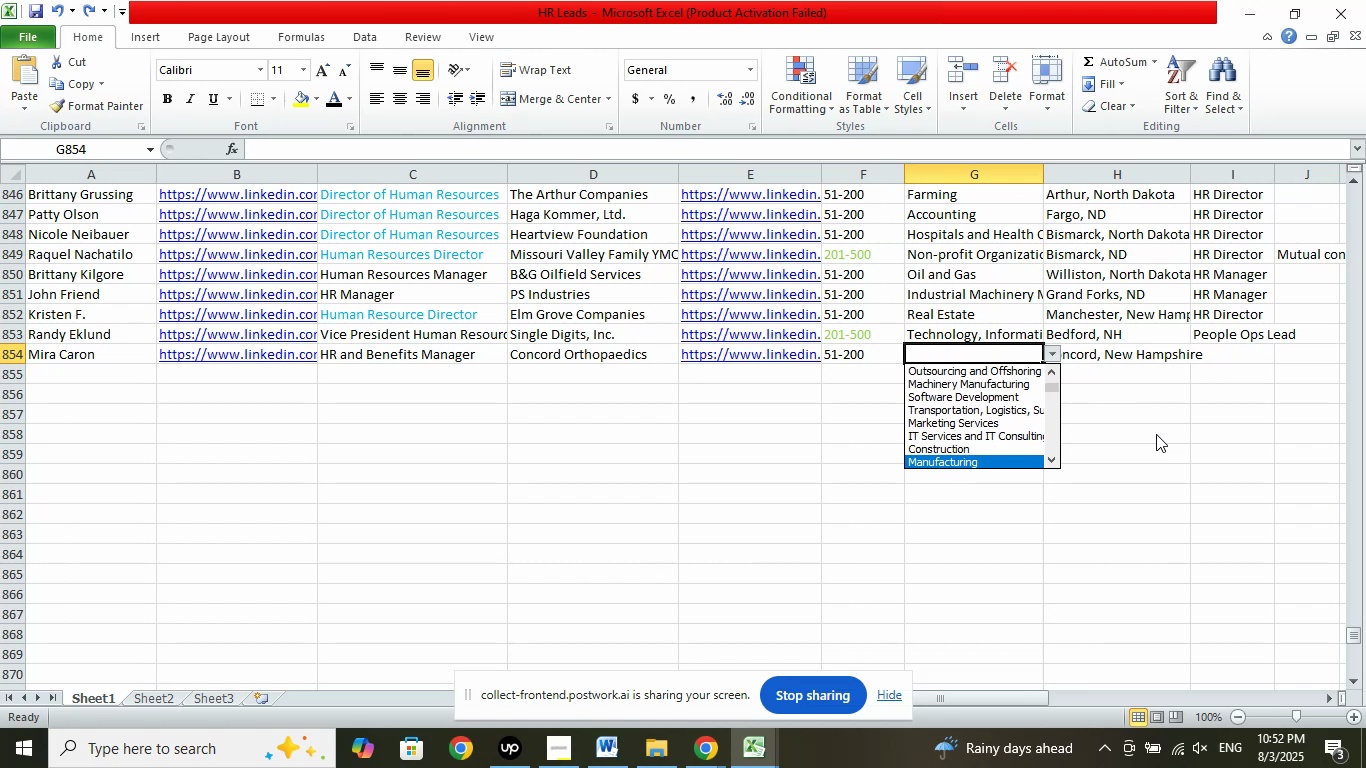 
key(ArrowDown)
 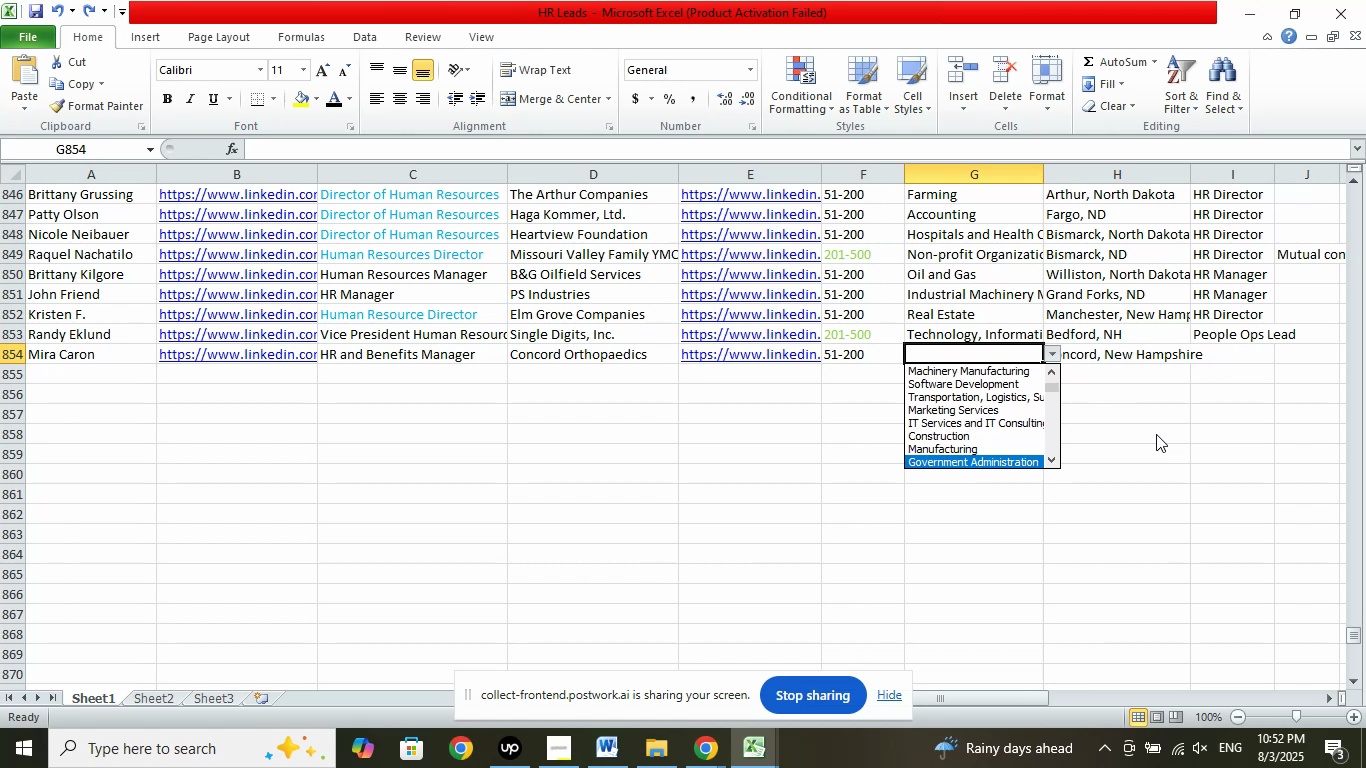 
key(ArrowDown)
 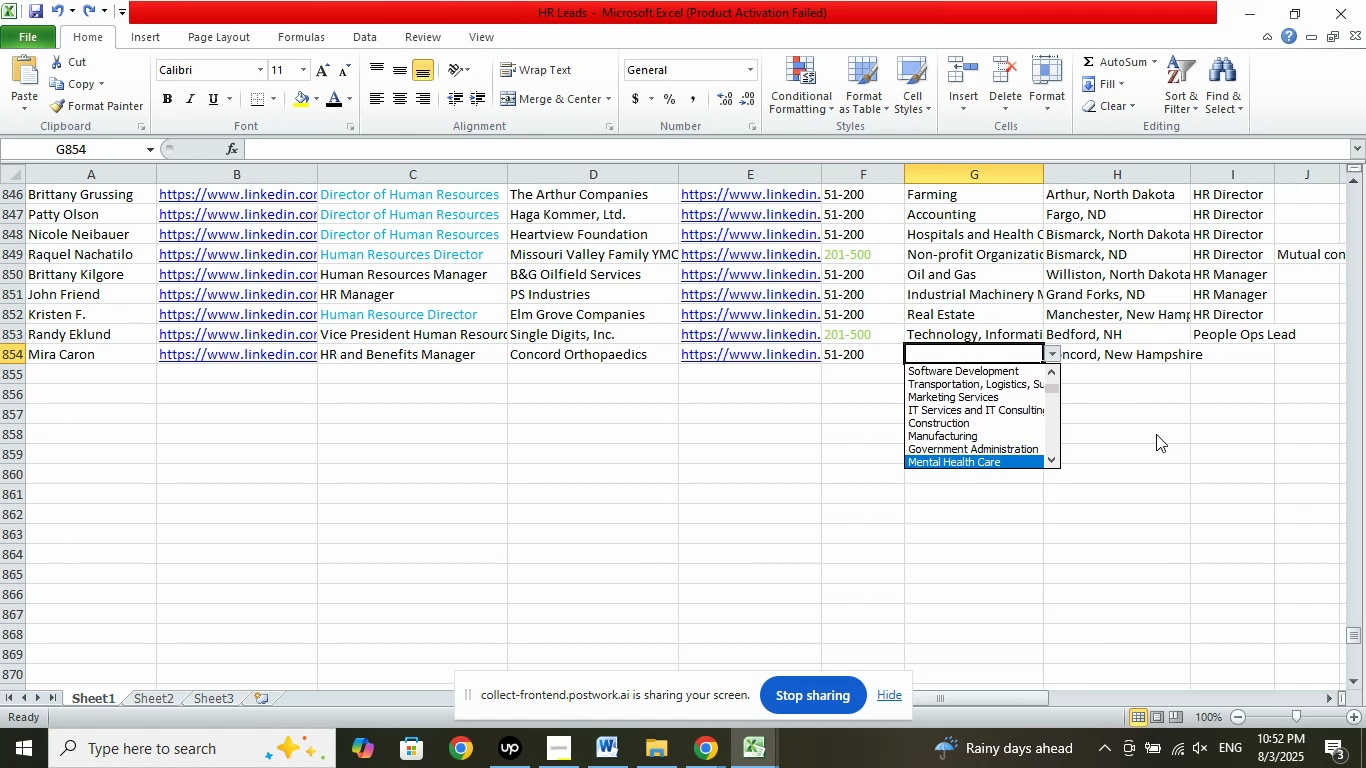 
key(ArrowDown)
 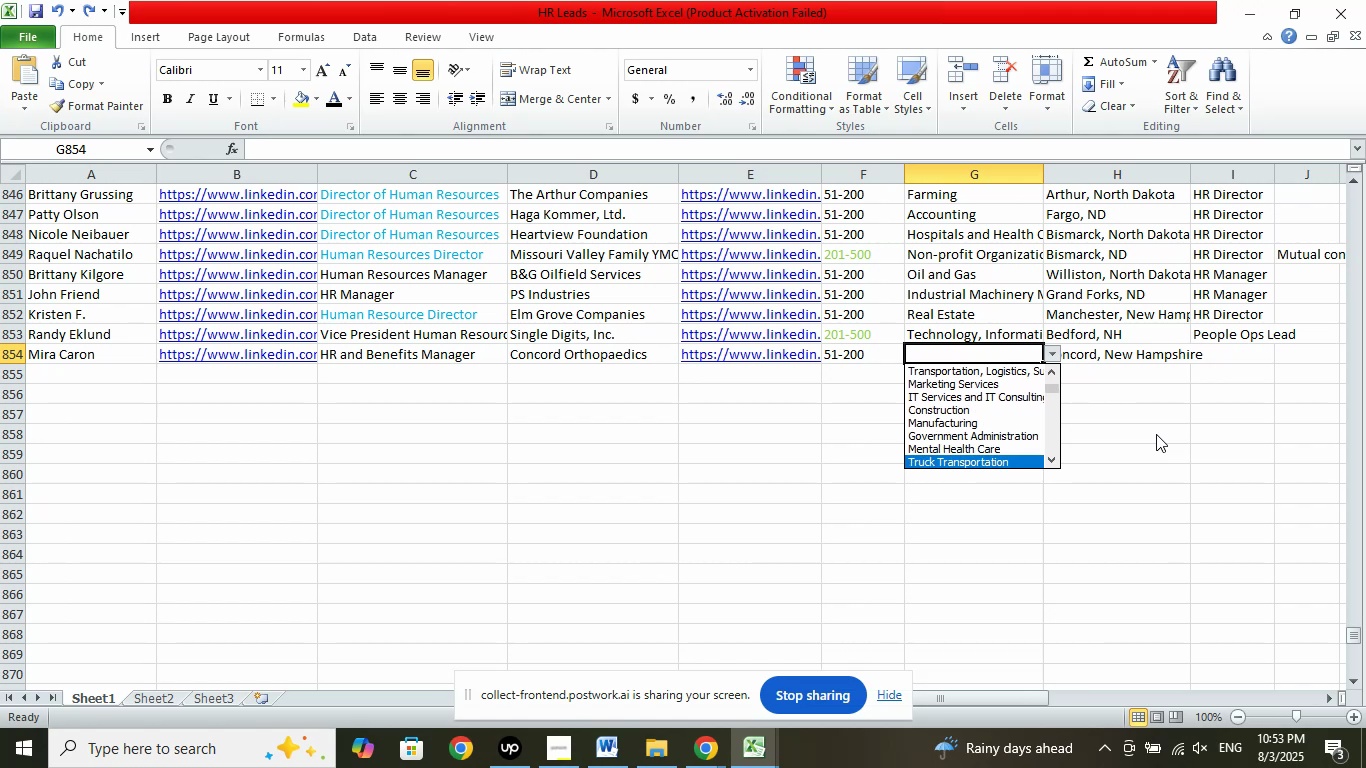 
key(ArrowDown)
 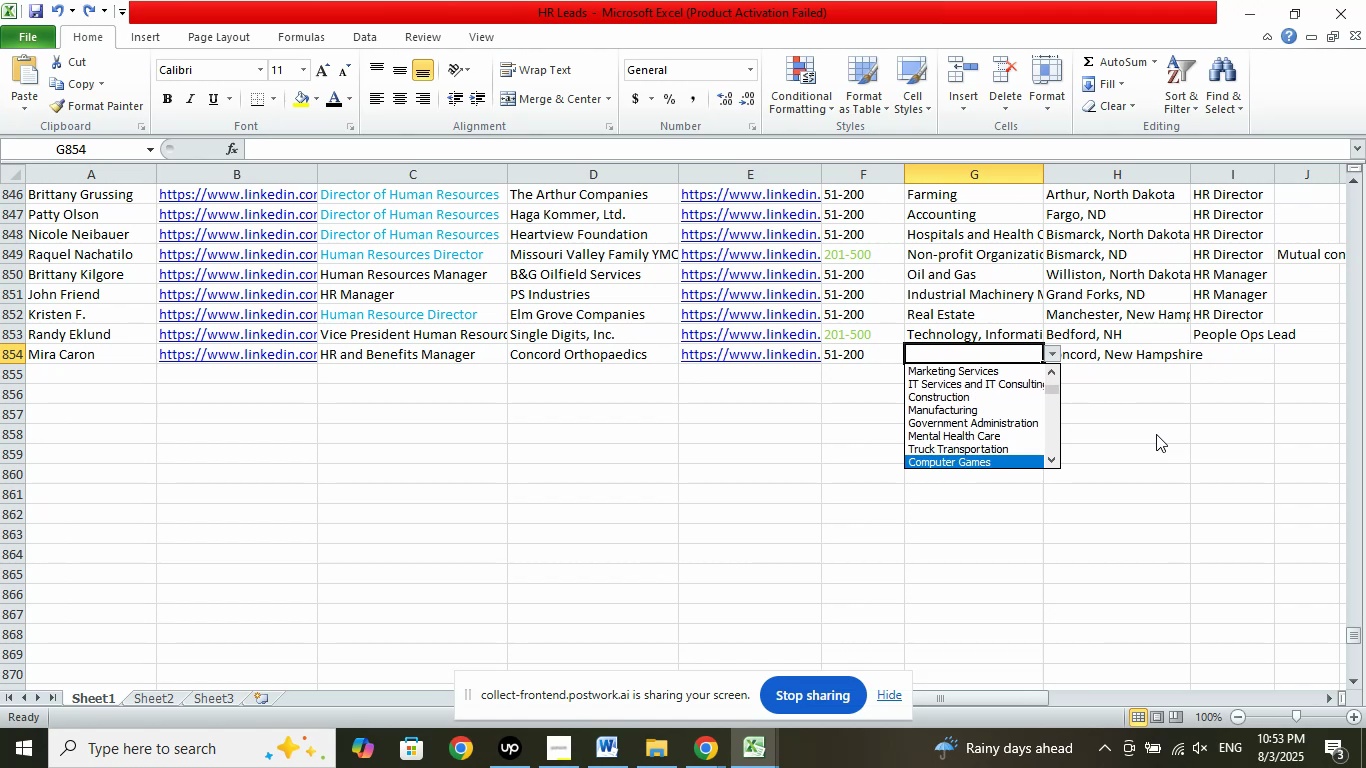 
key(ArrowDown)
 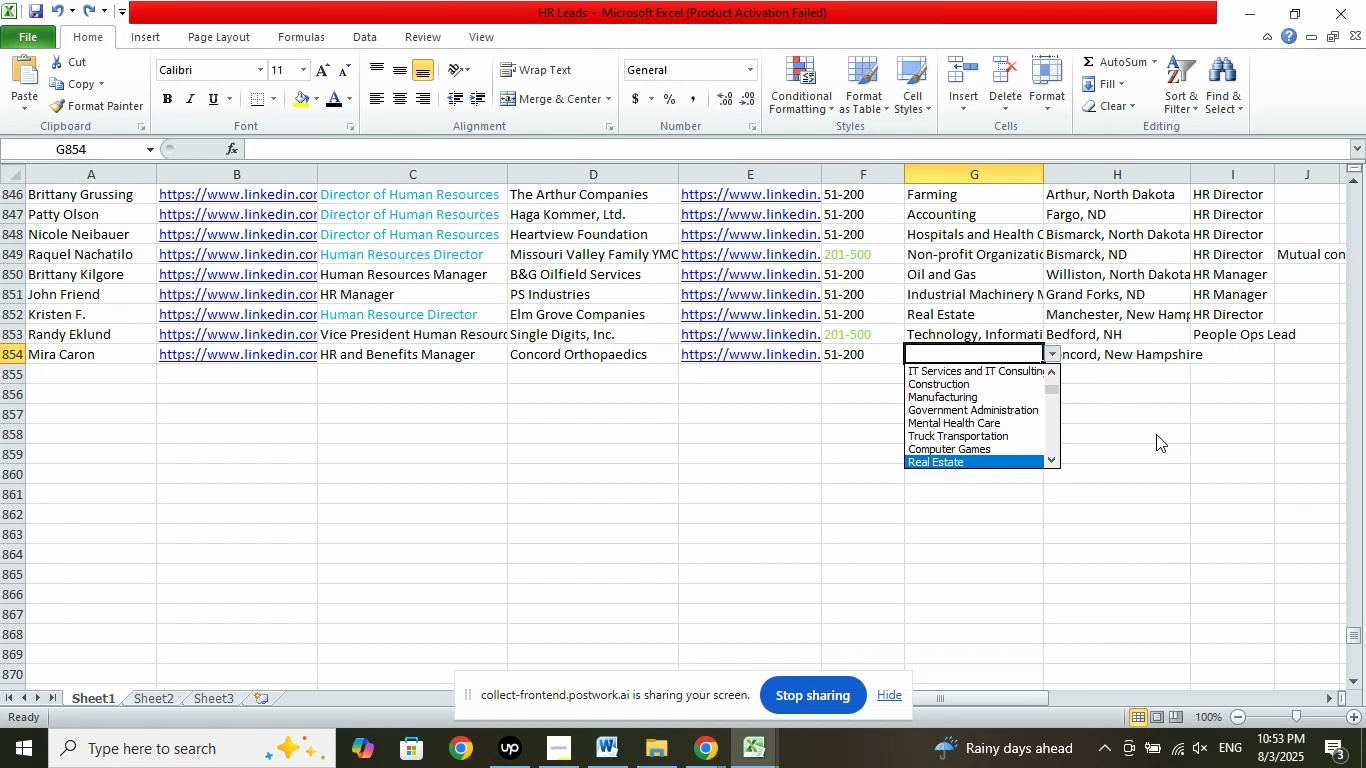 
key(ArrowDown)
 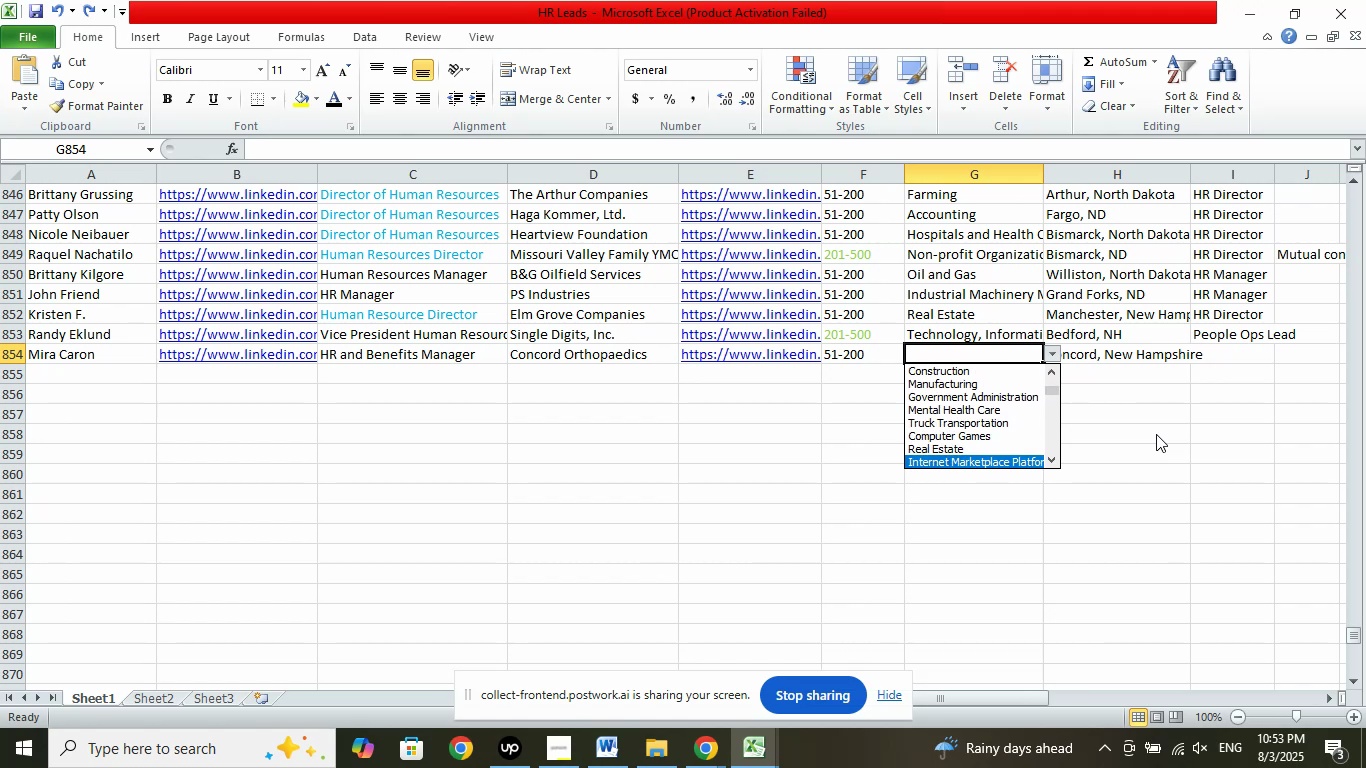 
key(ArrowDown)
 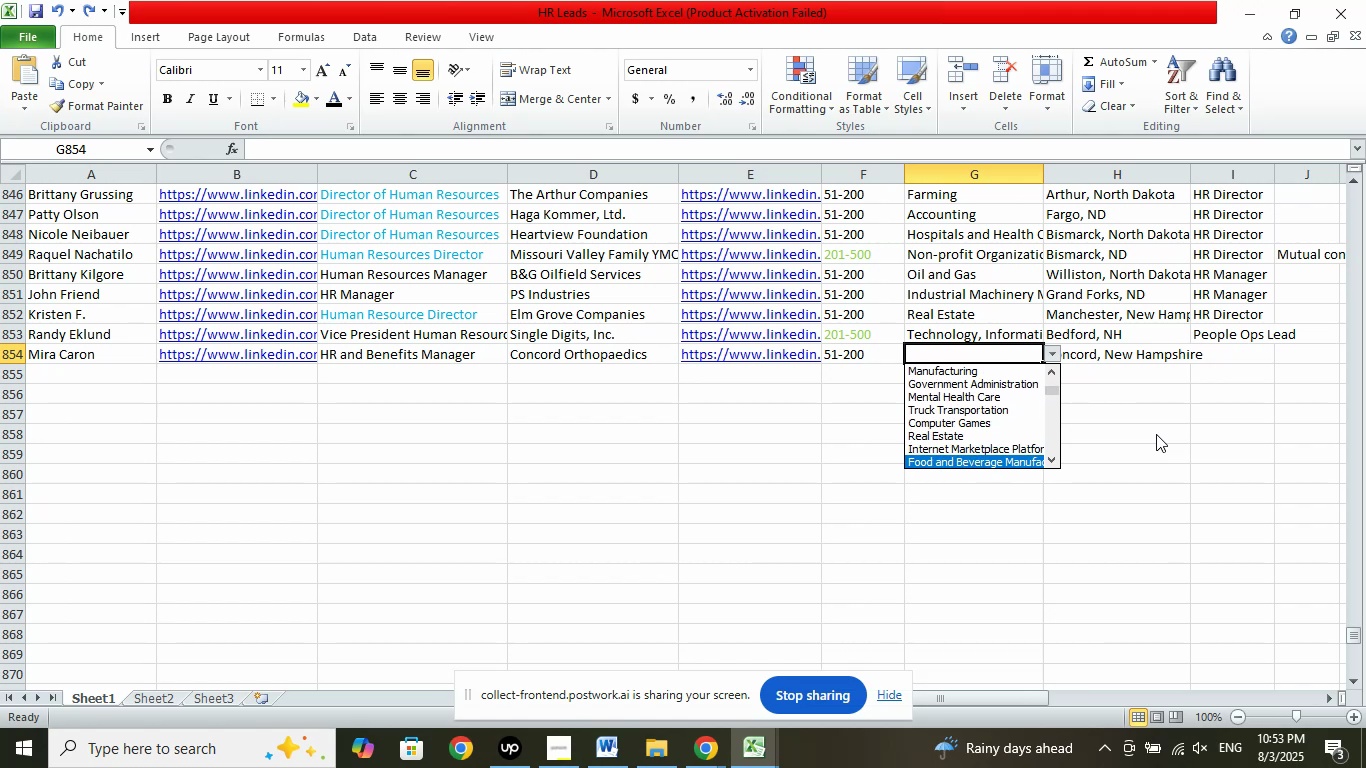 
key(ArrowDown)
 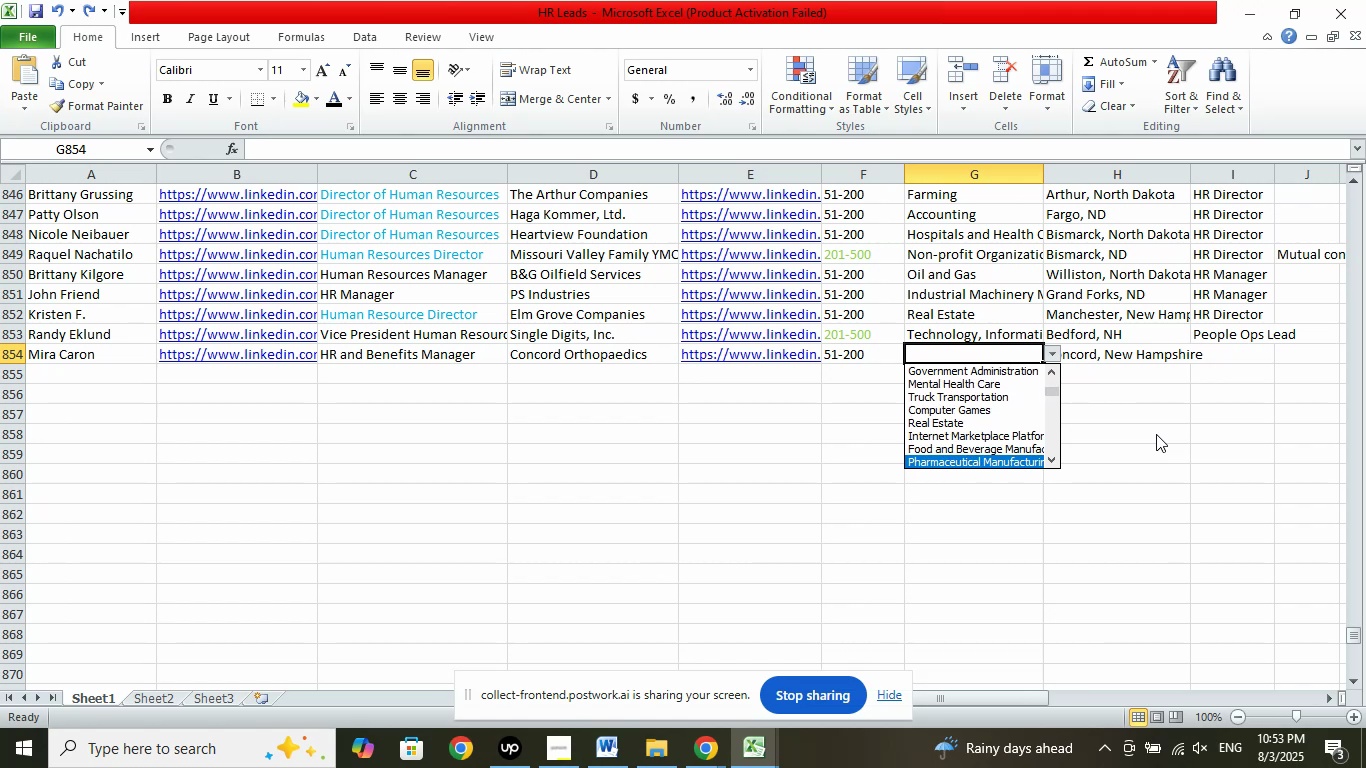 
key(ArrowDown)
 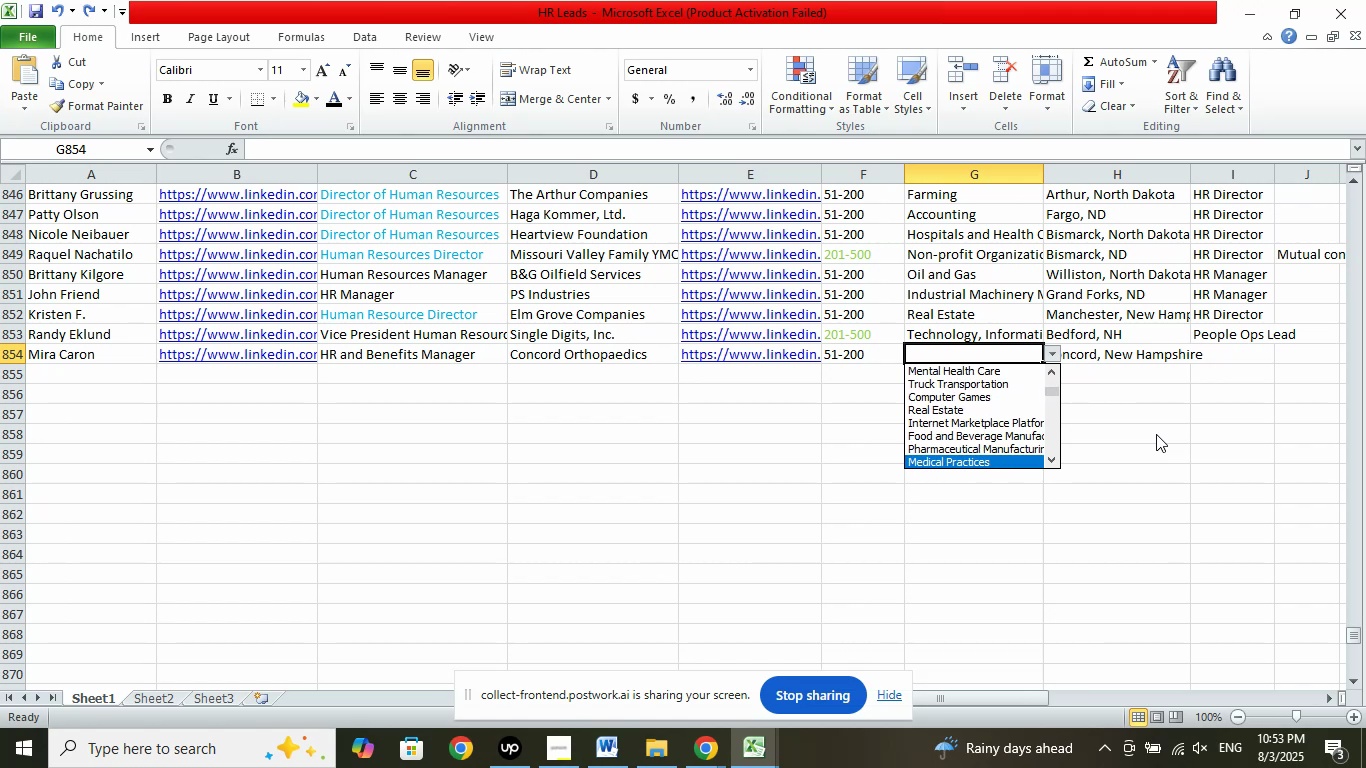 
key(ArrowDown)
 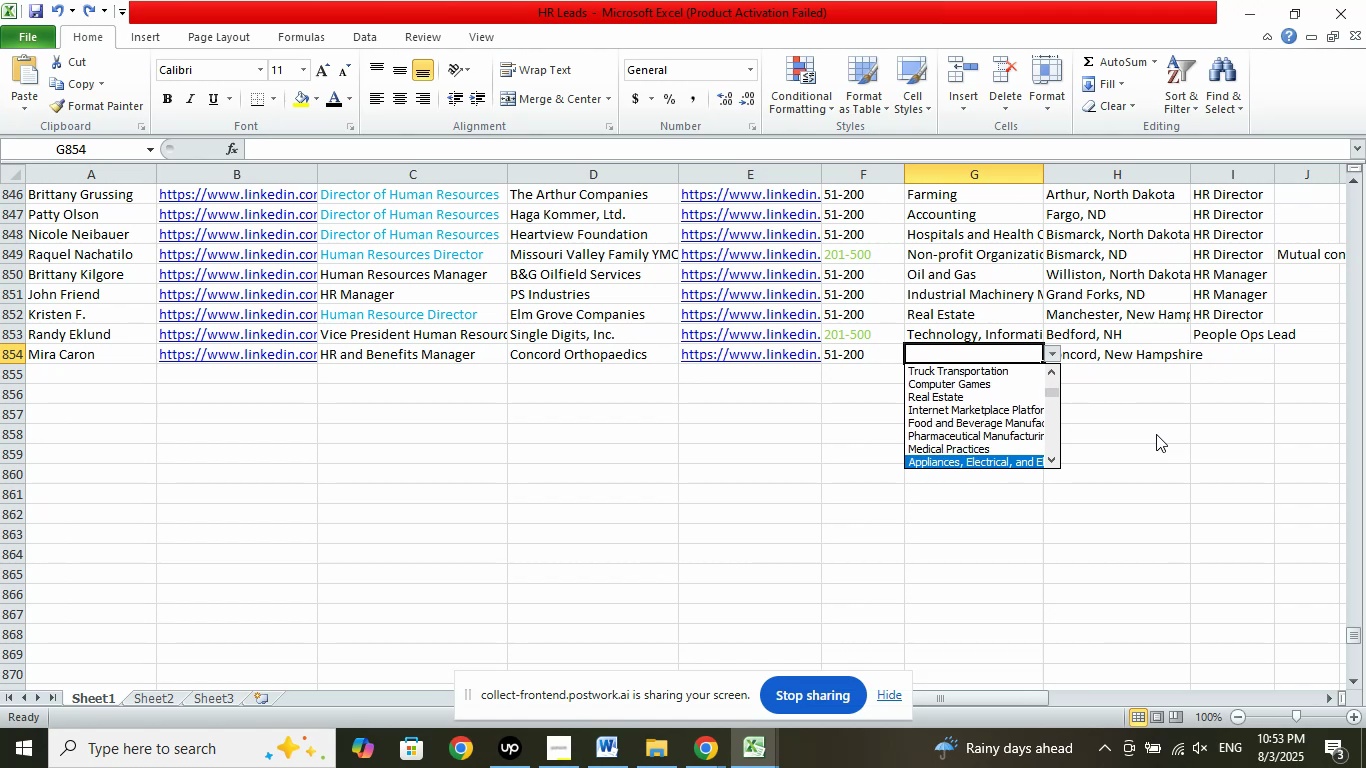 
key(ArrowUp)
 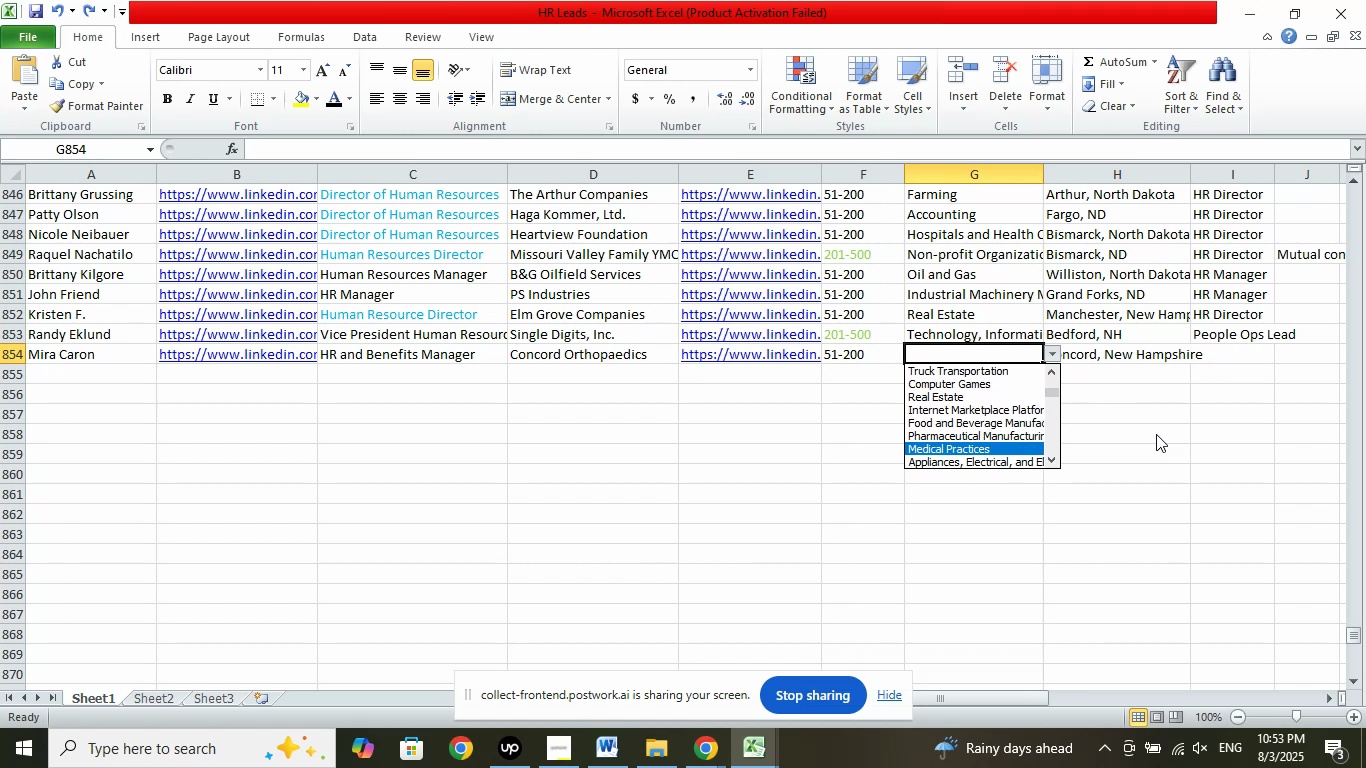 
key(Enter)
 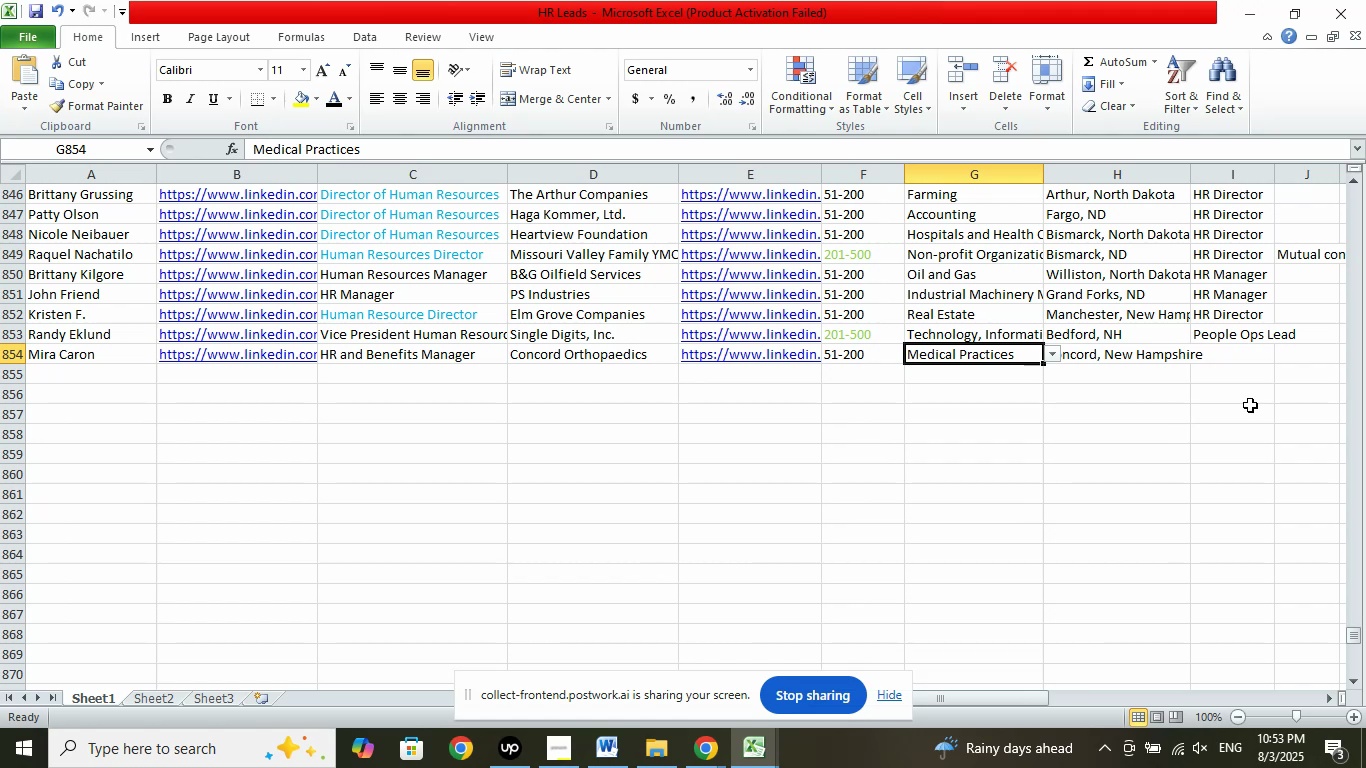 
left_click([1223, 349])
 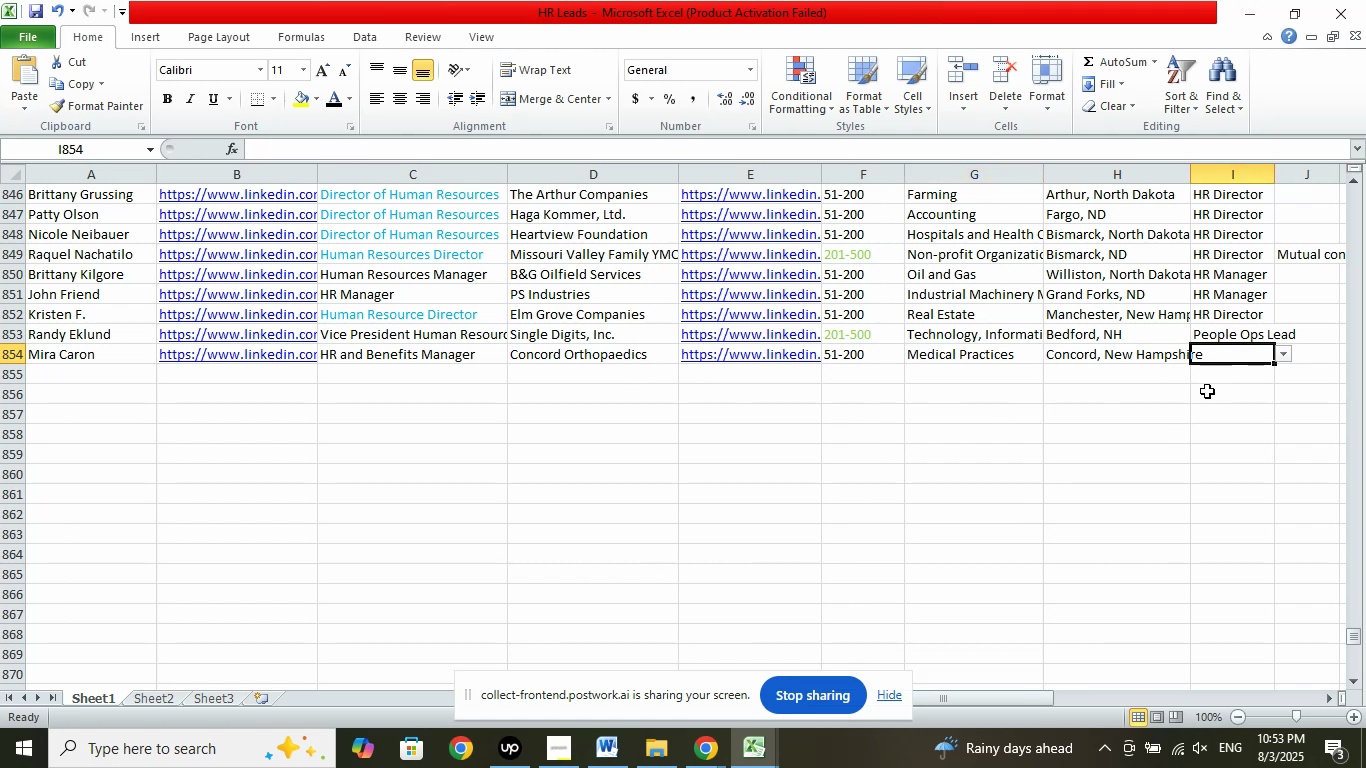 
left_click([1284, 356])
 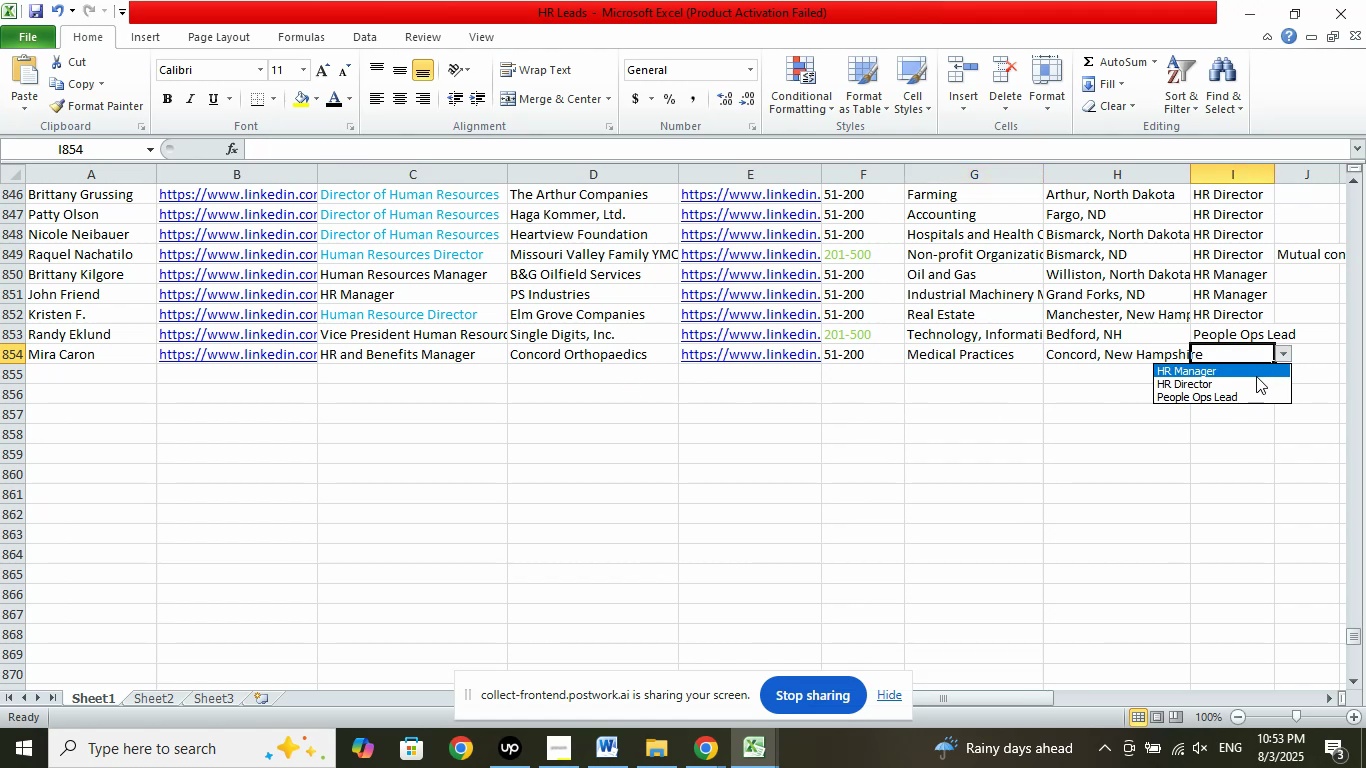 
left_click([1256, 376])
 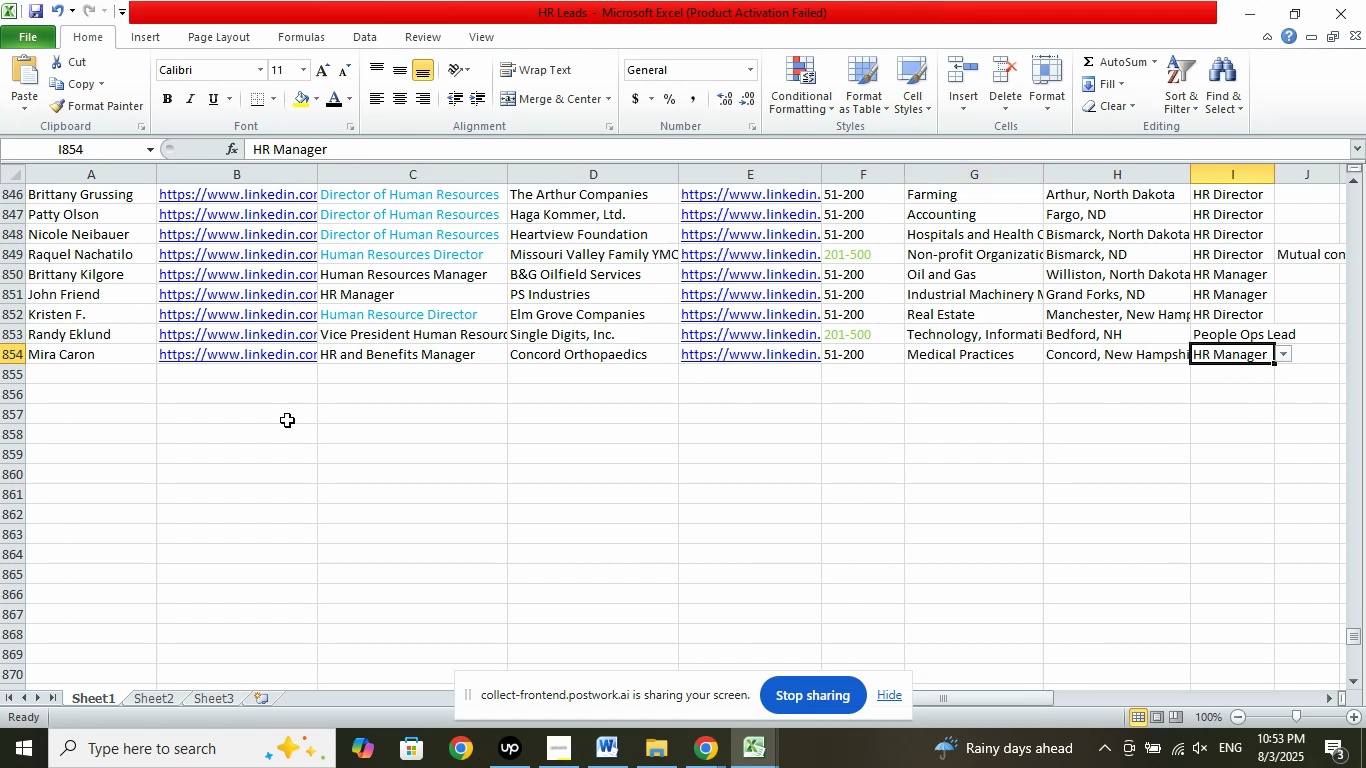 
left_click([84, 373])
 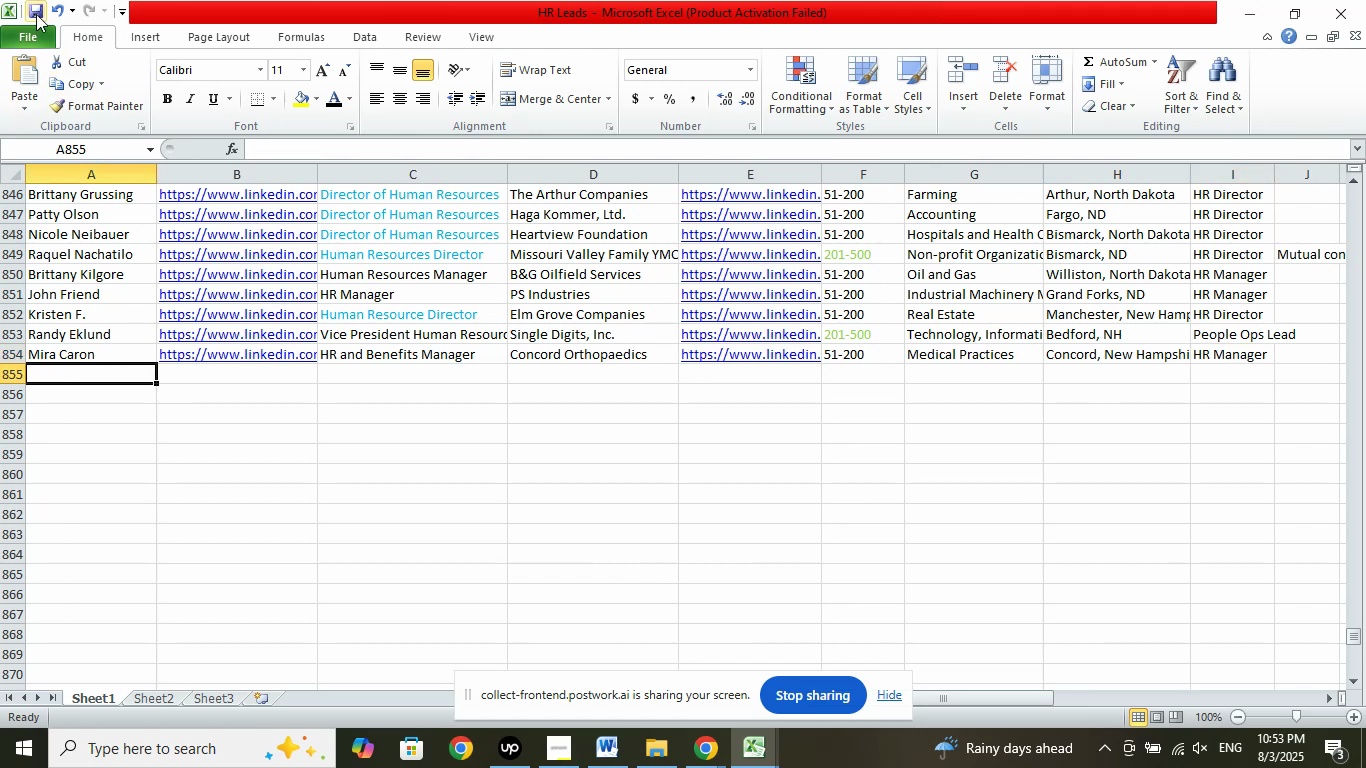 
left_click([36, 13])
 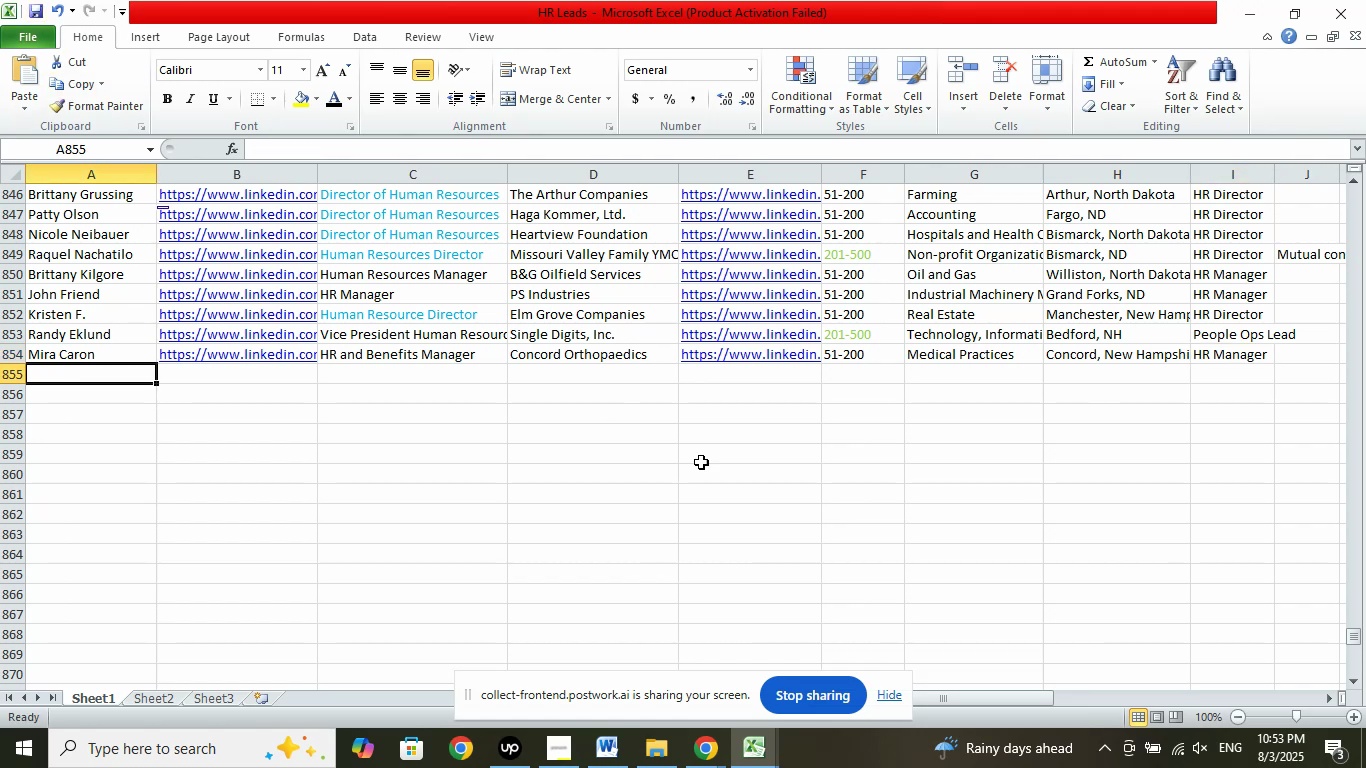 
scroll: coordinate [715, 478], scroll_direction: down, amount: 1.0
 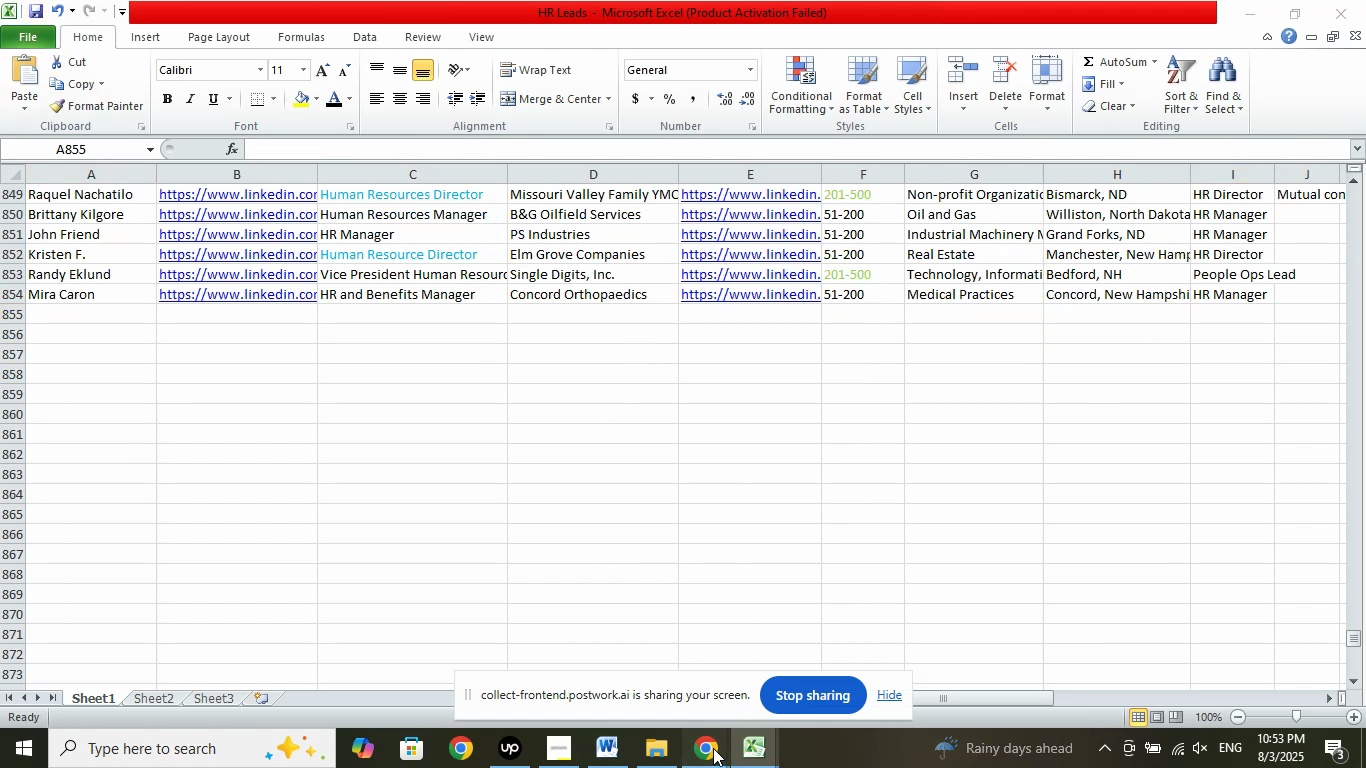 
left_click([656, 672])
 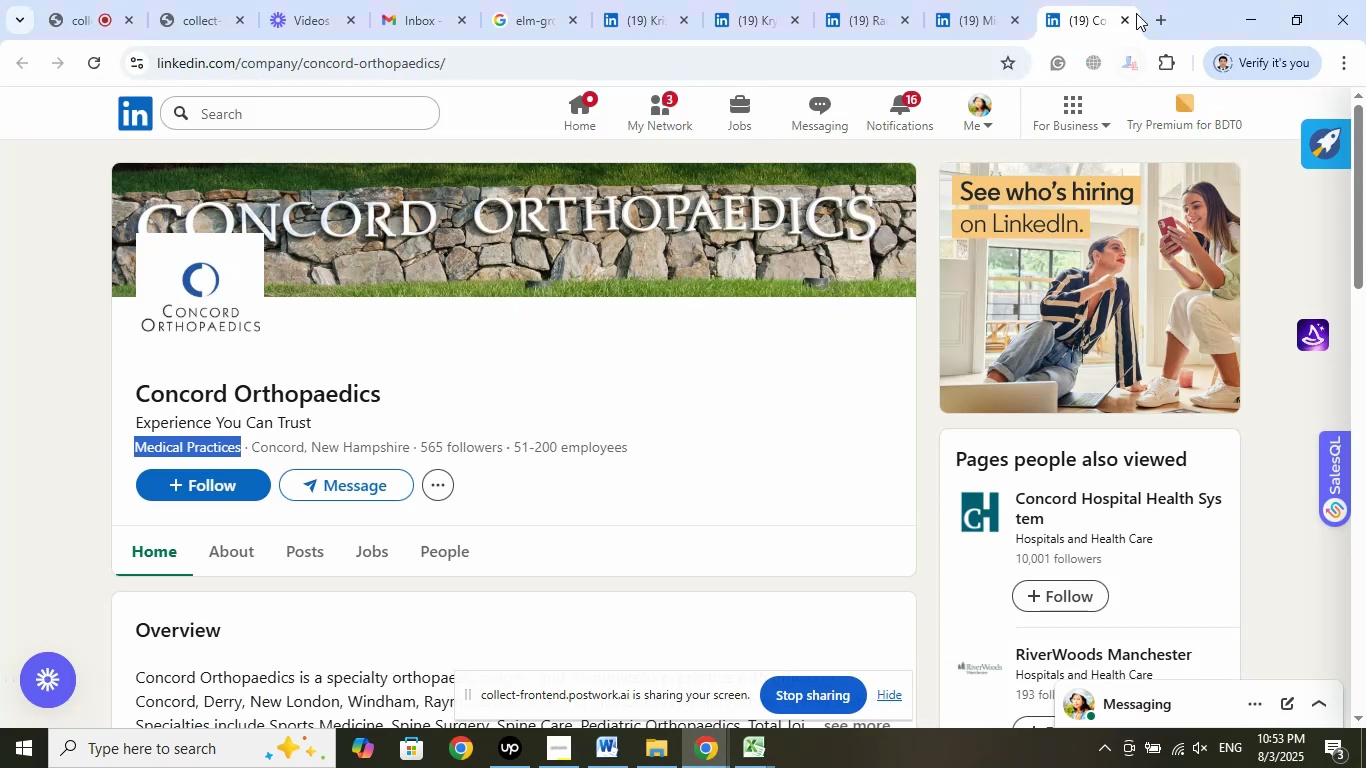 
left_click([1123, 23])
 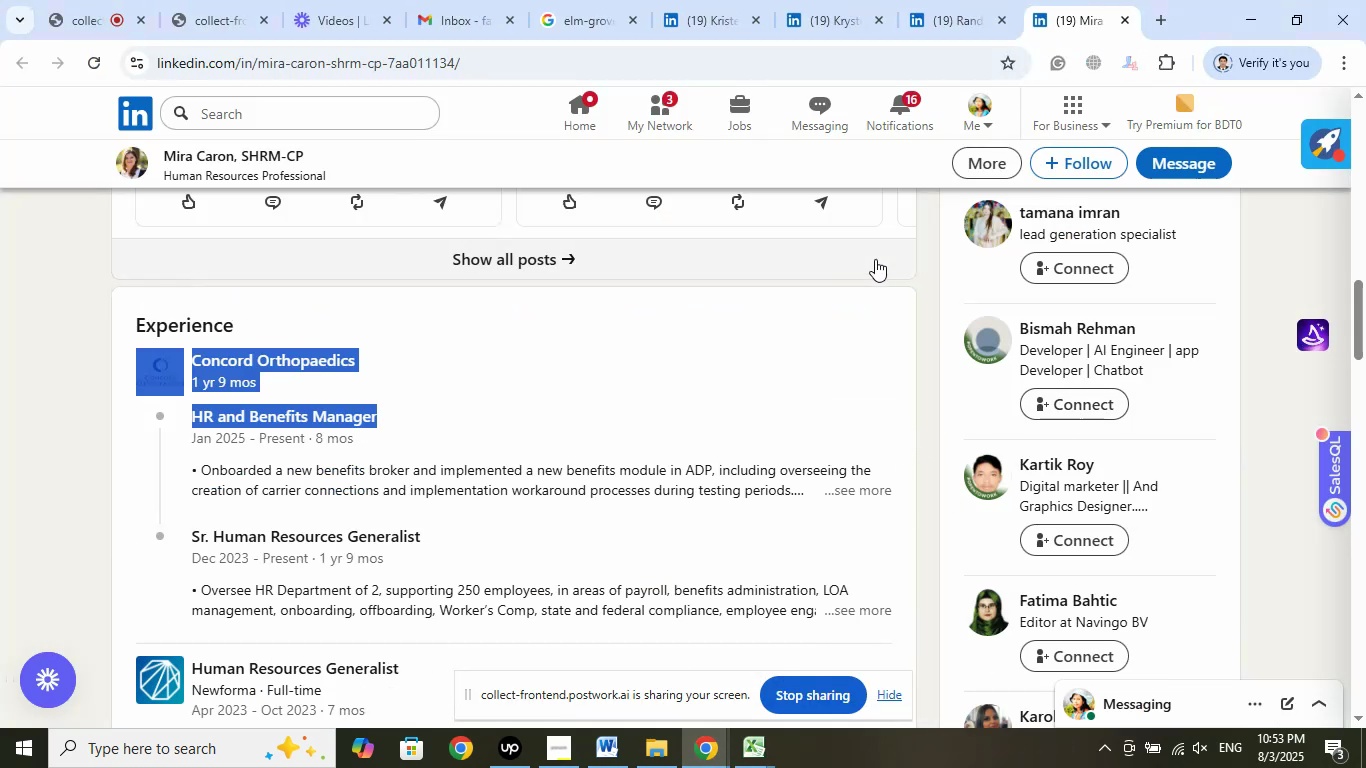 
left_click([926, 302])
 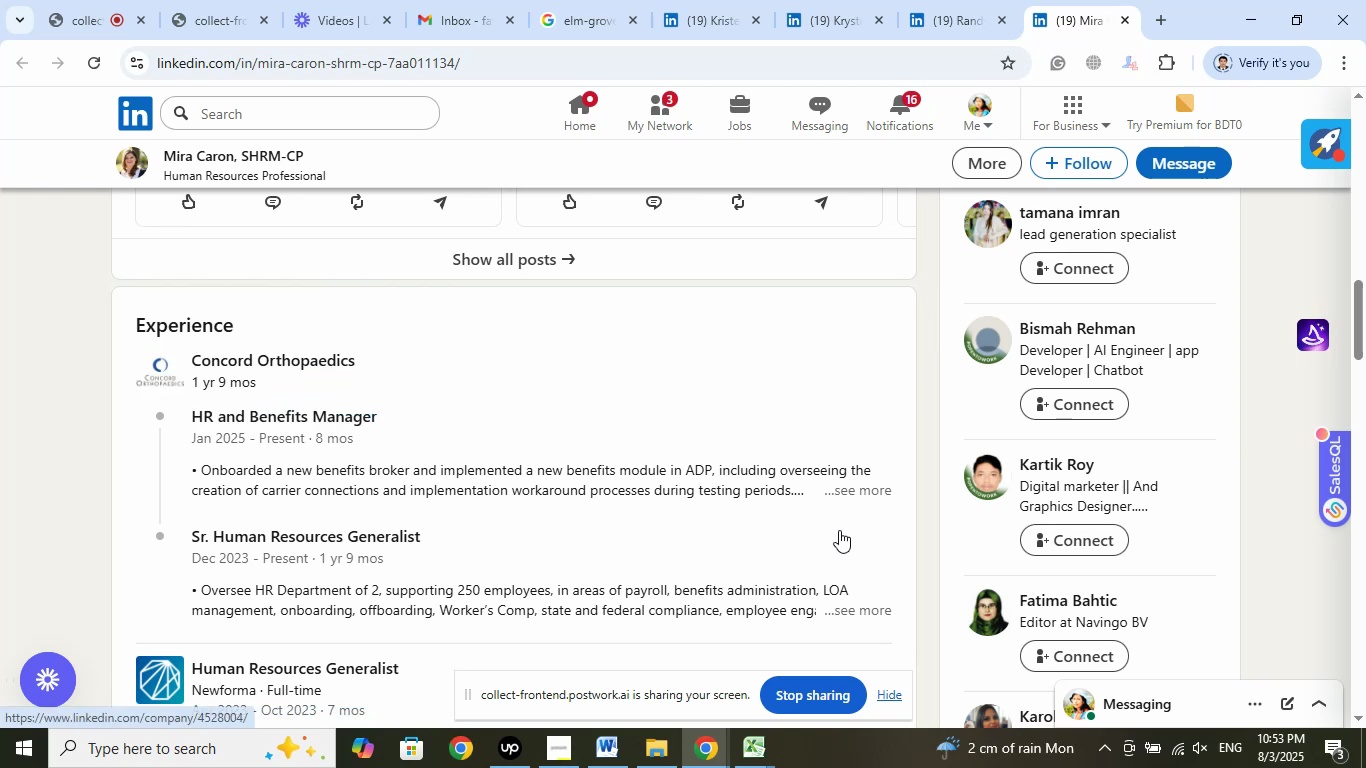 
scroll: coordinate [834, 483], scroll_direction: up, amount: 13.0
 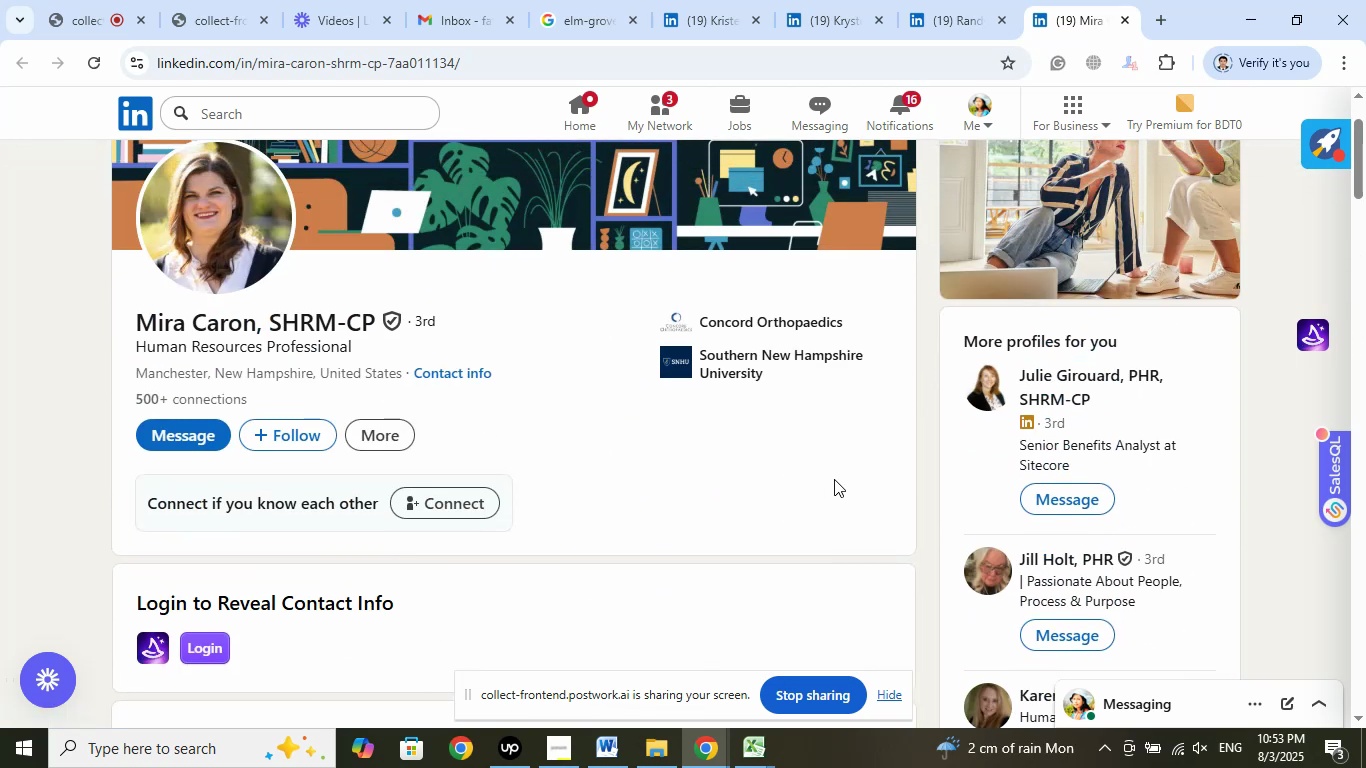 
scroll: coordinate [834, 479], scroll_direction: down, amount: 6.0
 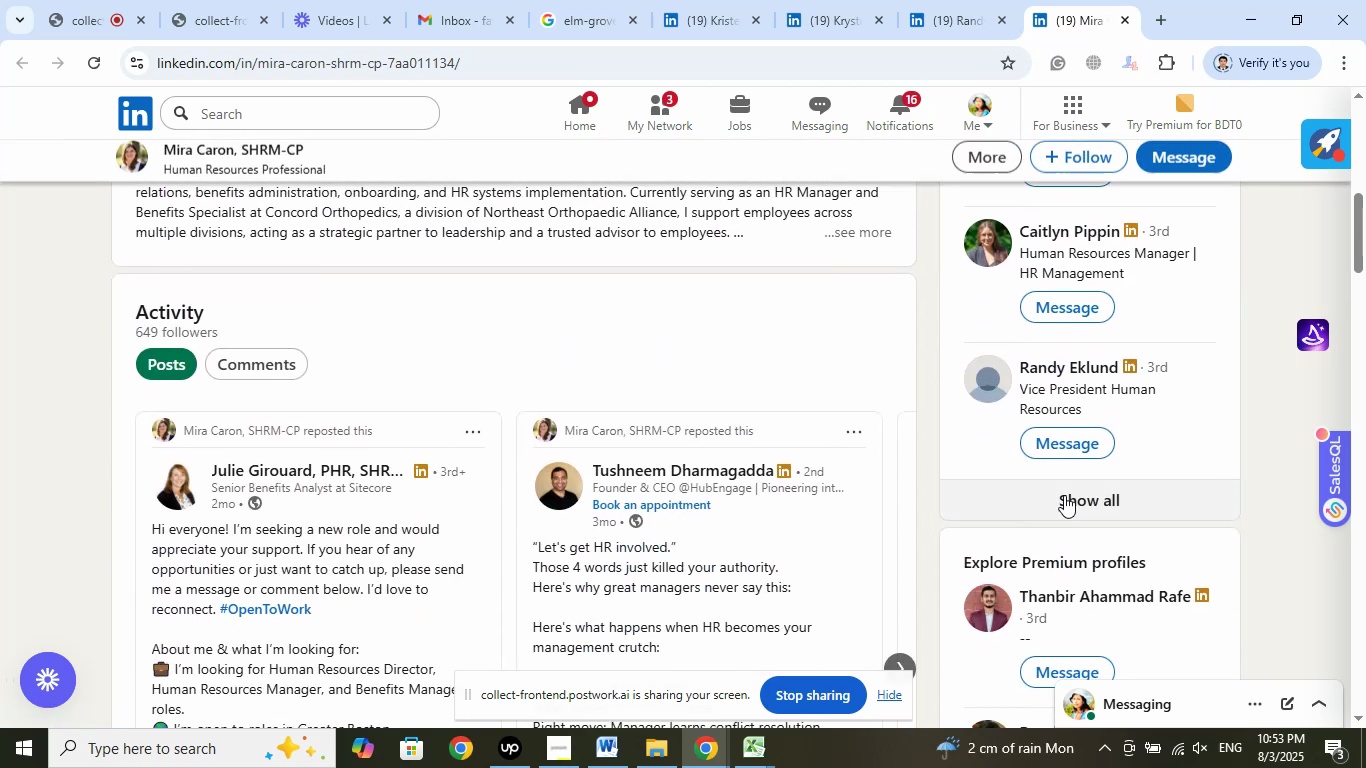 
left_click([1072, 495])
 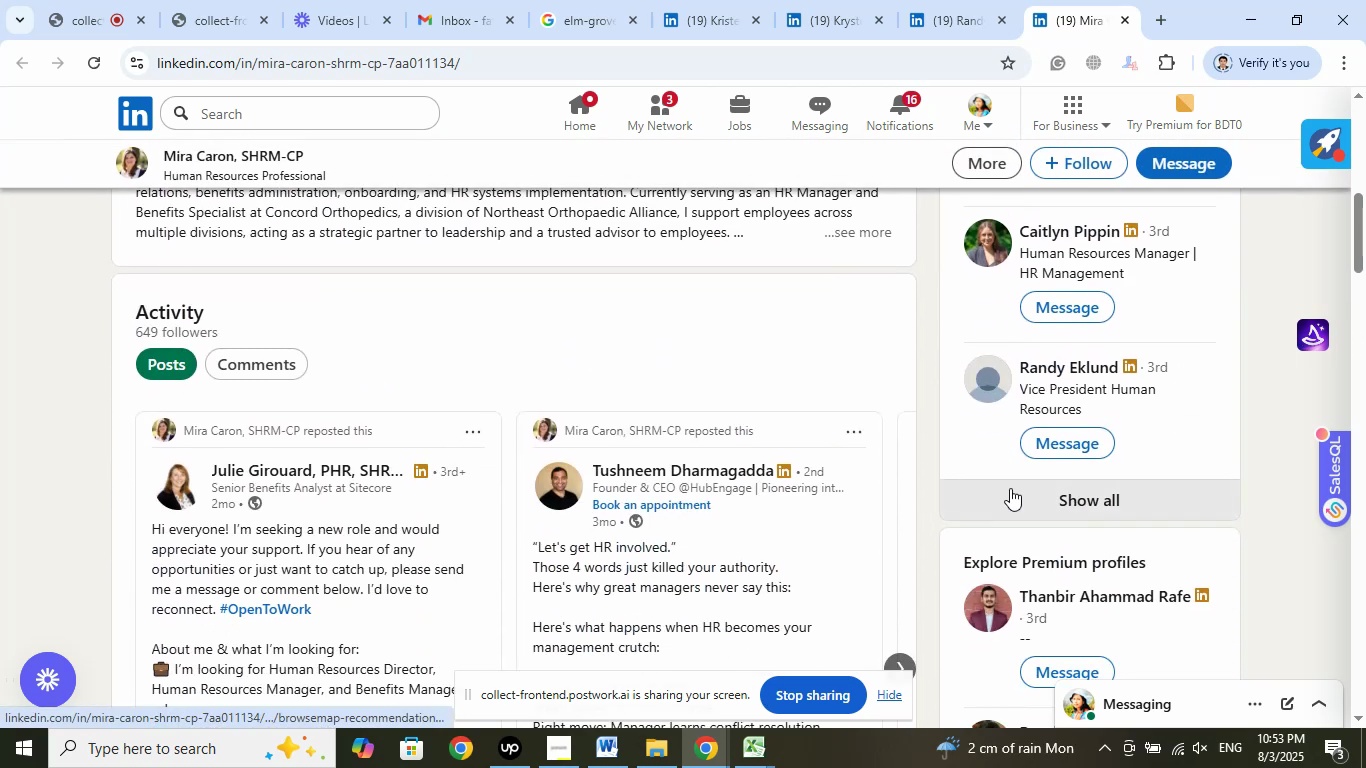 
mouse_move([896, 477])
 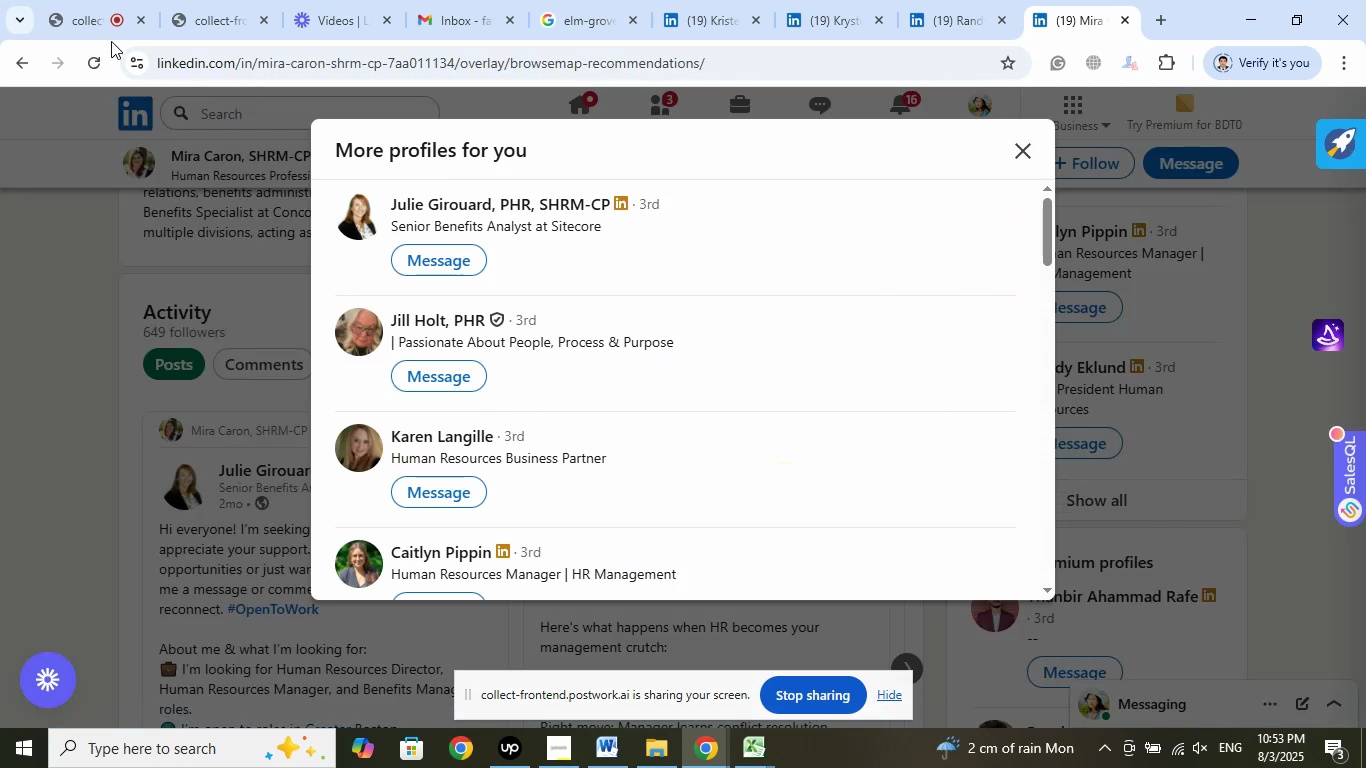 
left_click([91, 24])
 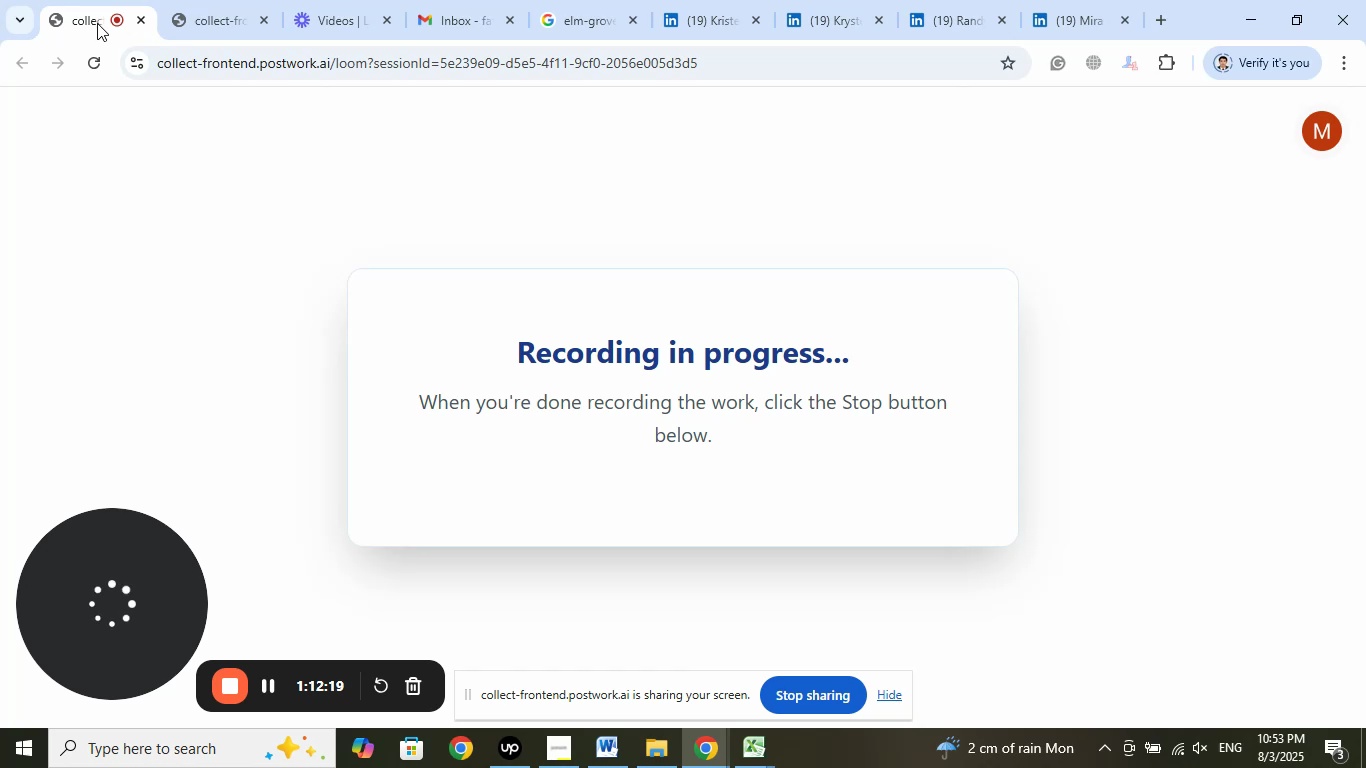 
left_click([206, 26])
 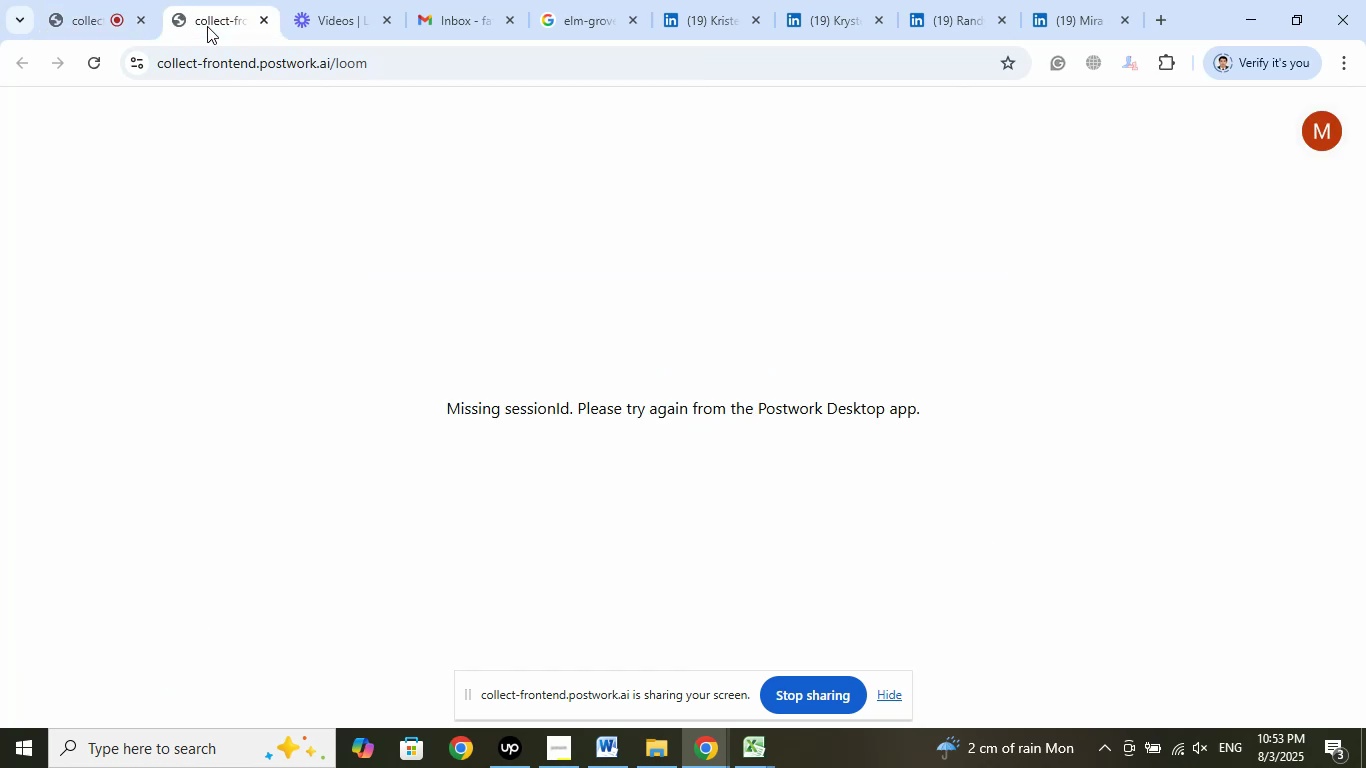 
left_click([331, 21])
 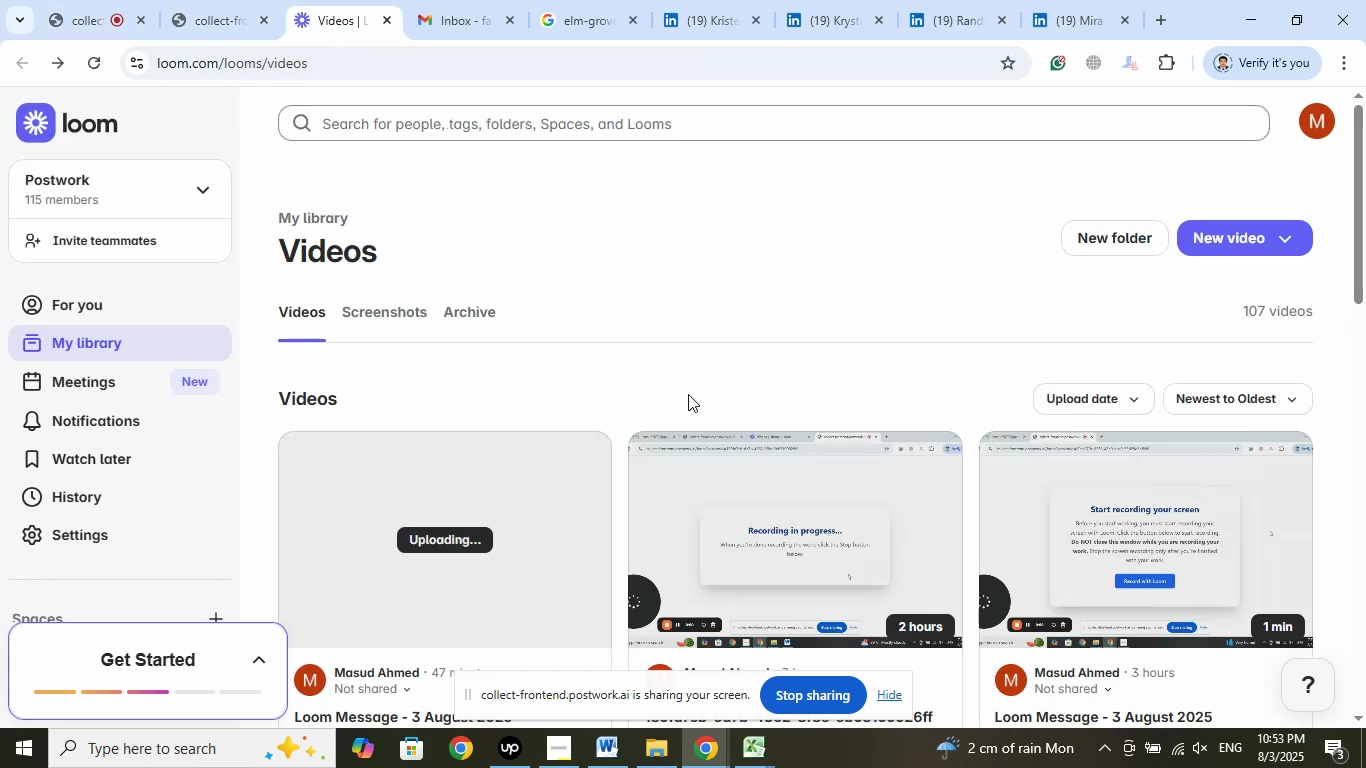 
left_click([459, 27])
 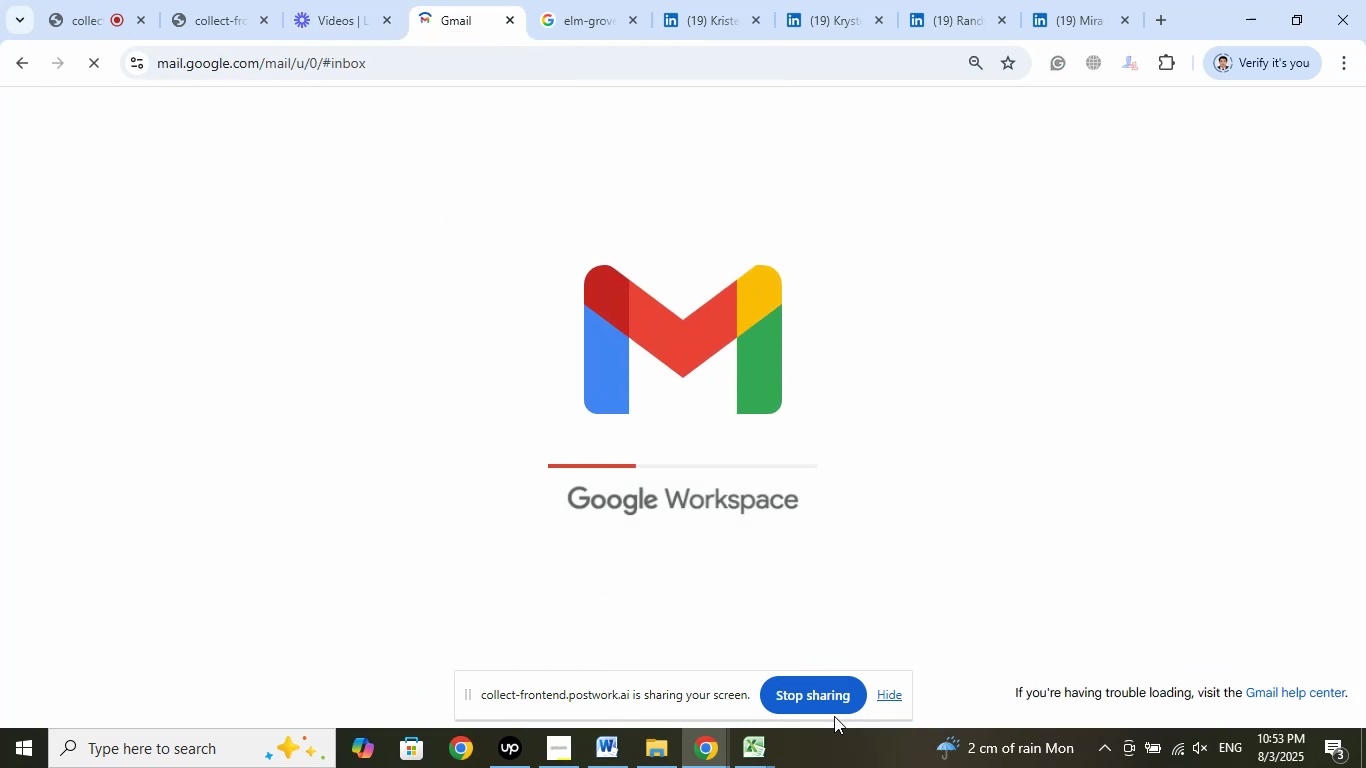 
wait(9.99)
 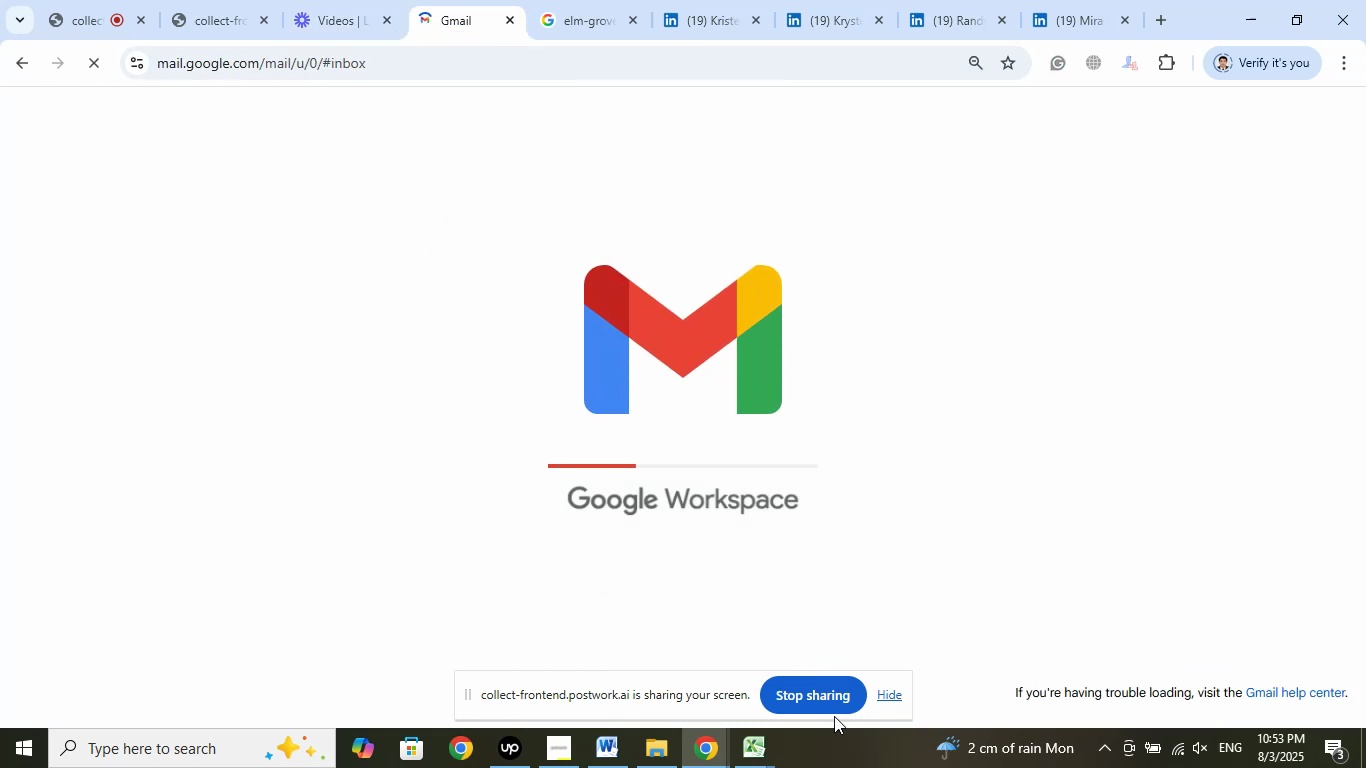 
left_click([1083, 7])
 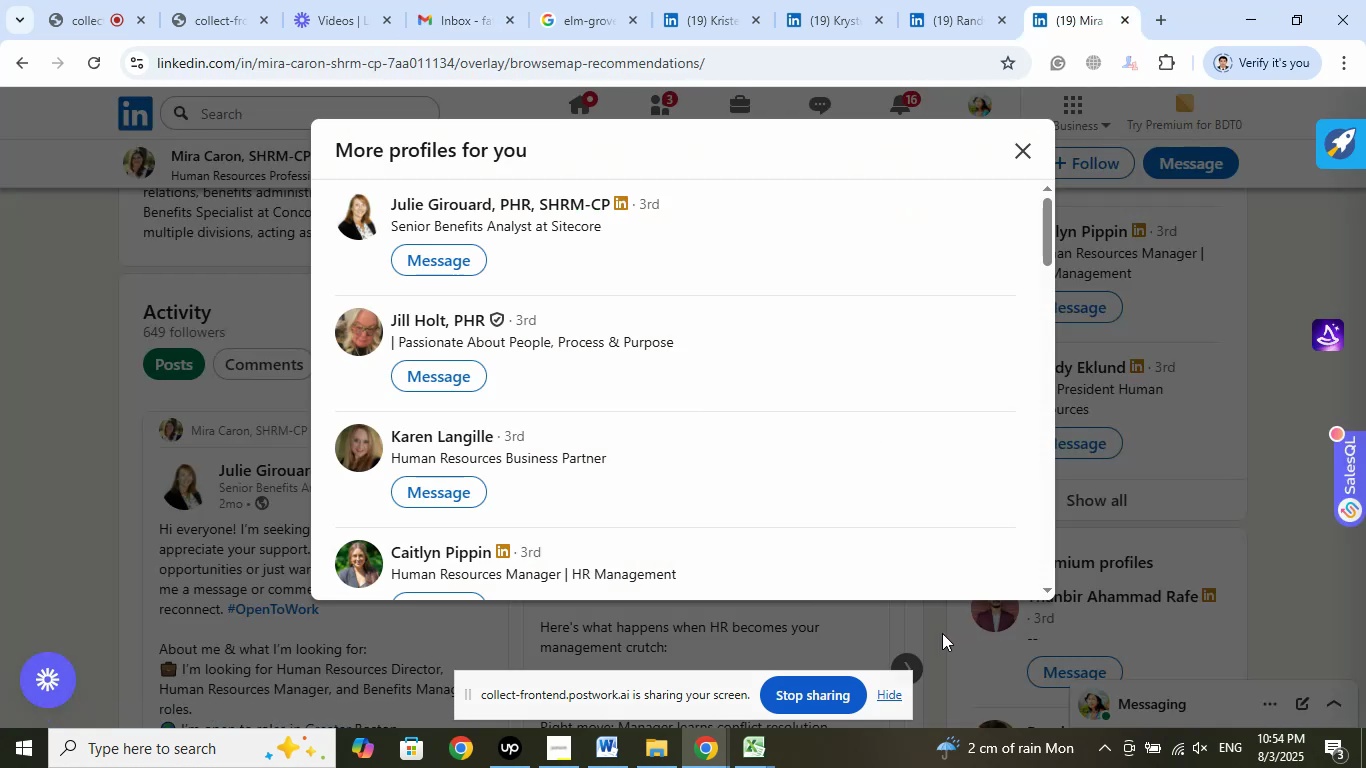 
wait(6.31)
 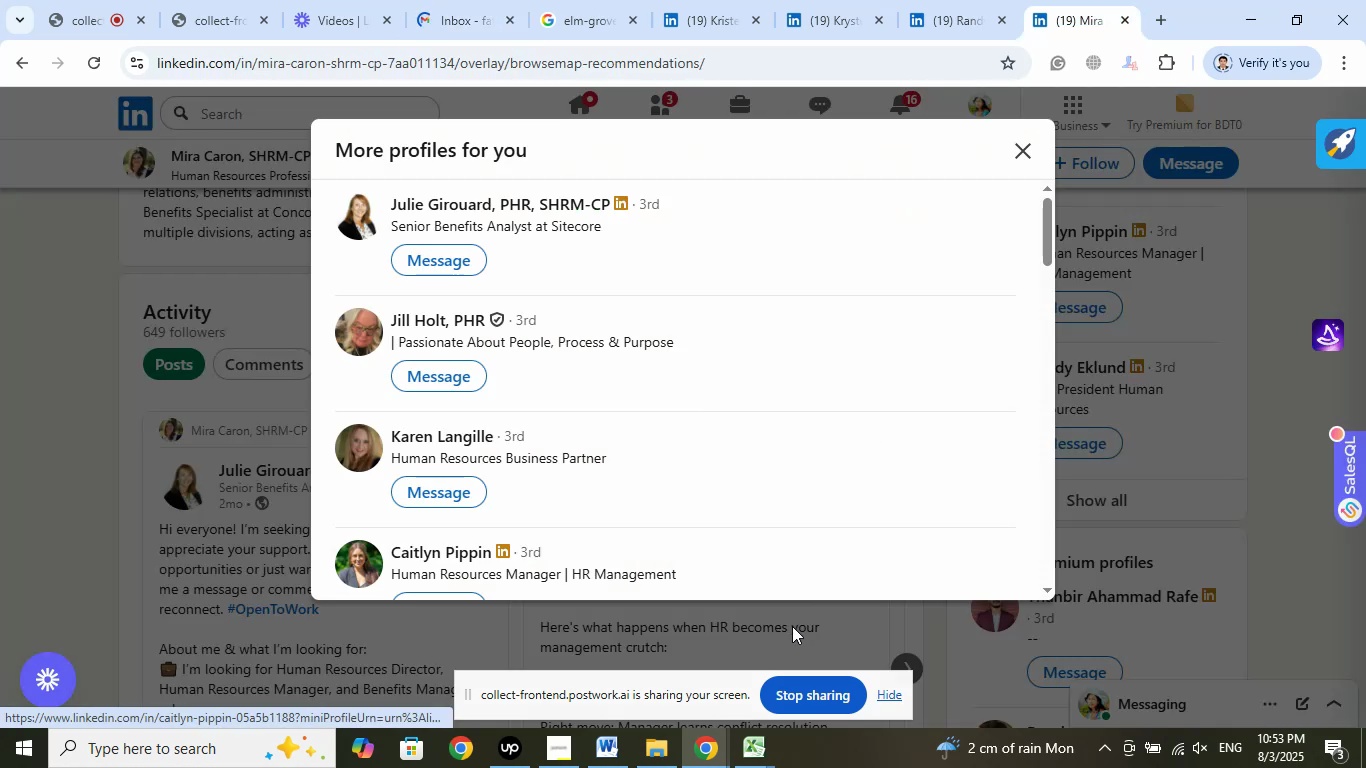 
left_click([567, 742])
 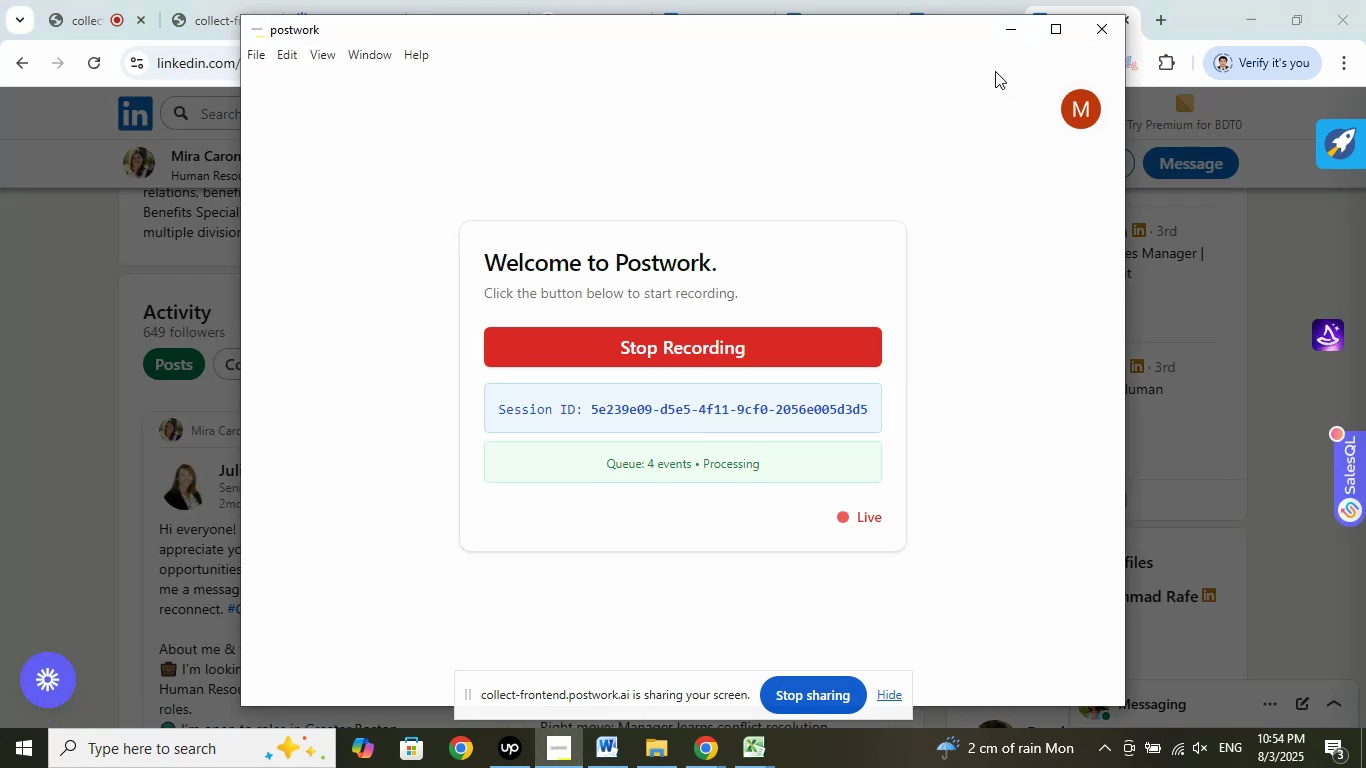 
left_click([1001, 35])
 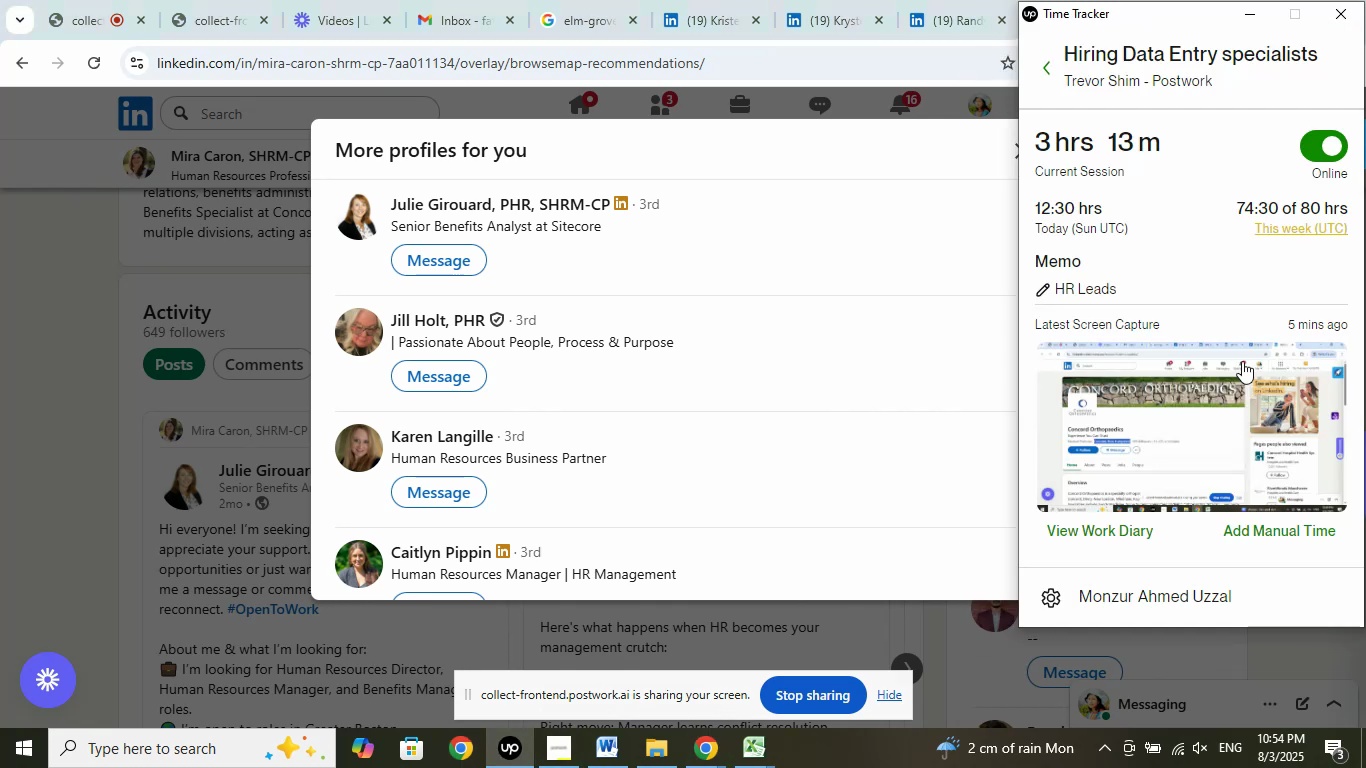 
left_click([1240, 20])
 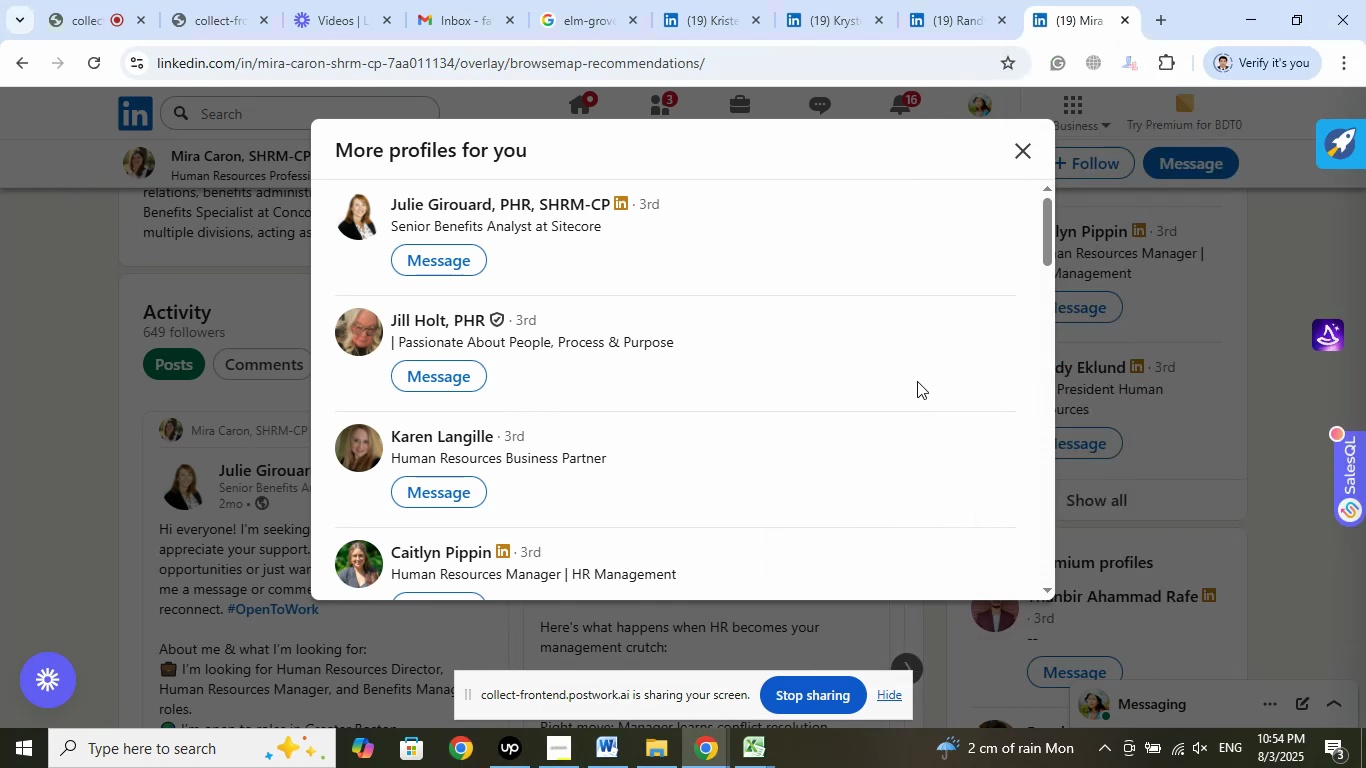 
scroll: coordinate [916, 370], scroll_direction: up, amount: 2.0
 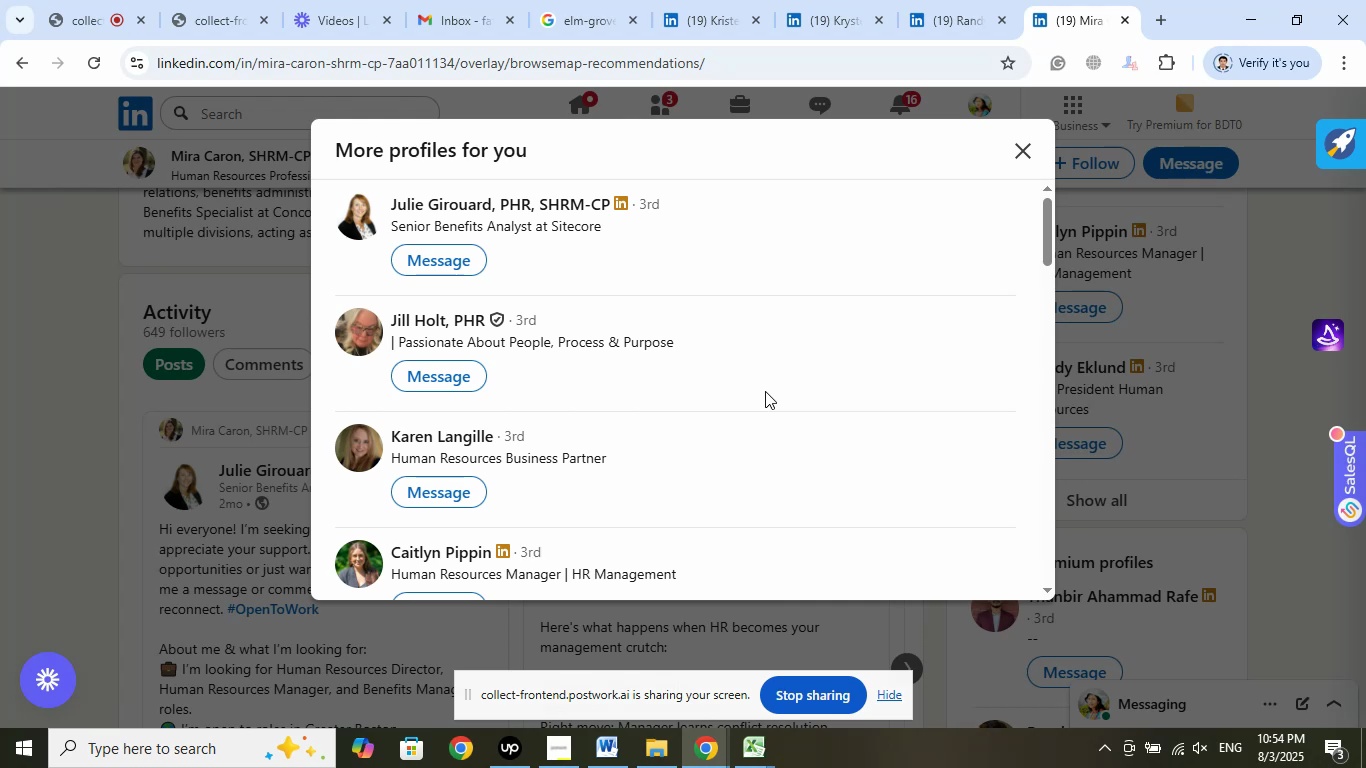 
wait(23.06)
 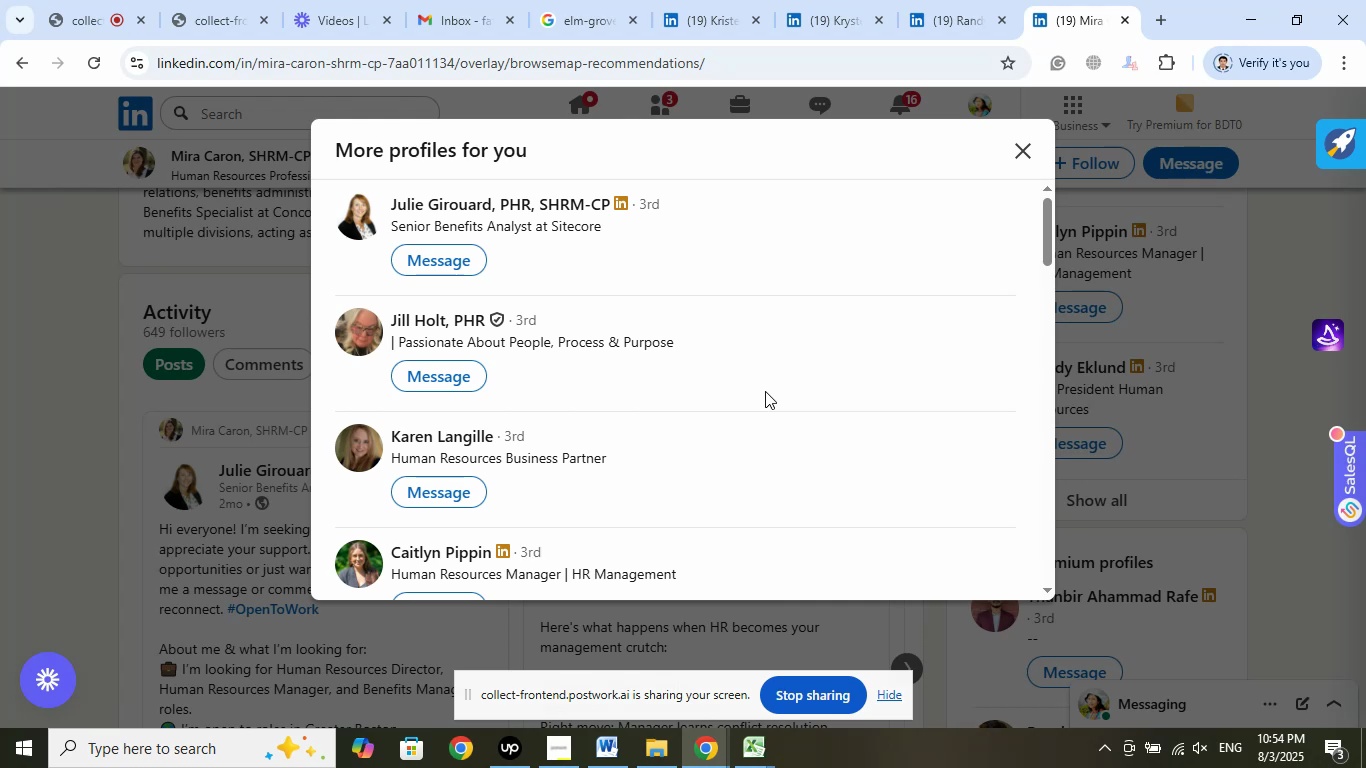 
right_click([449, 321])
 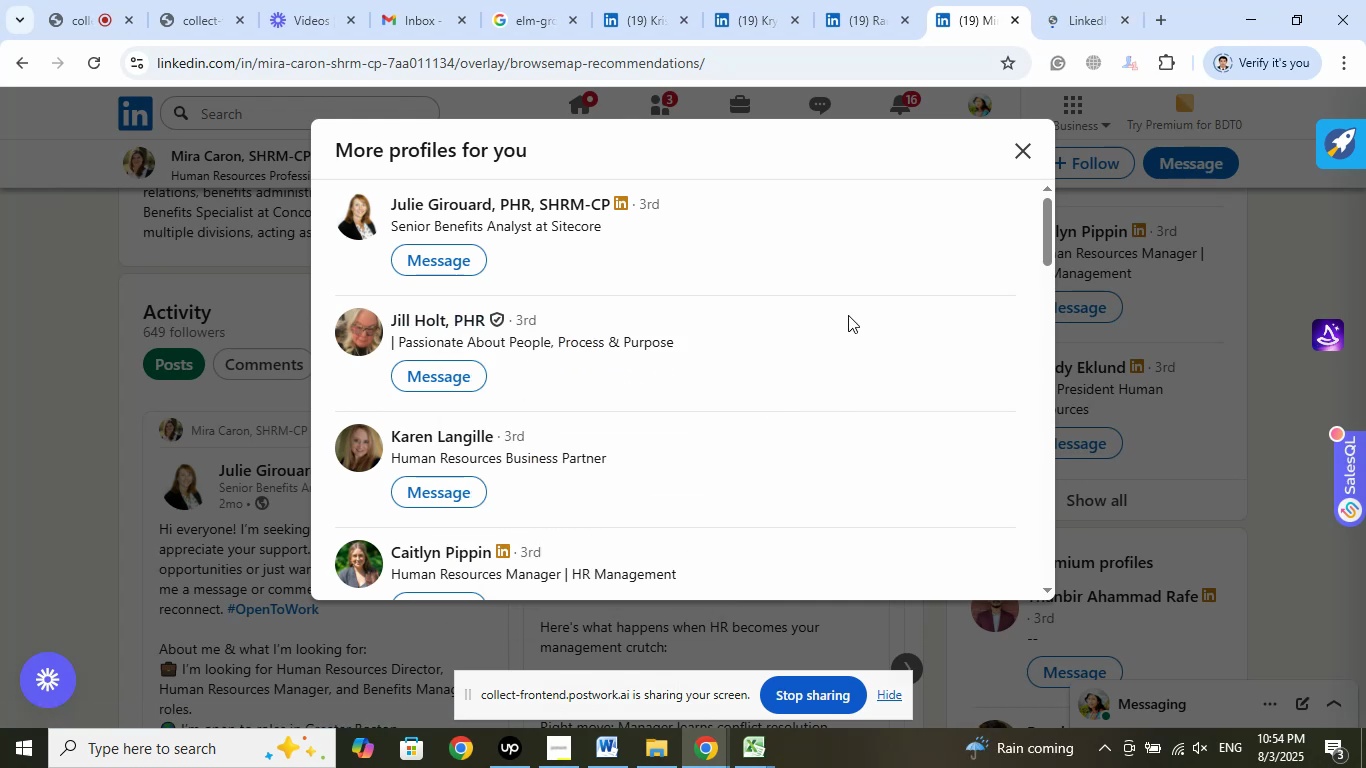 
left_click([1070, 12])
 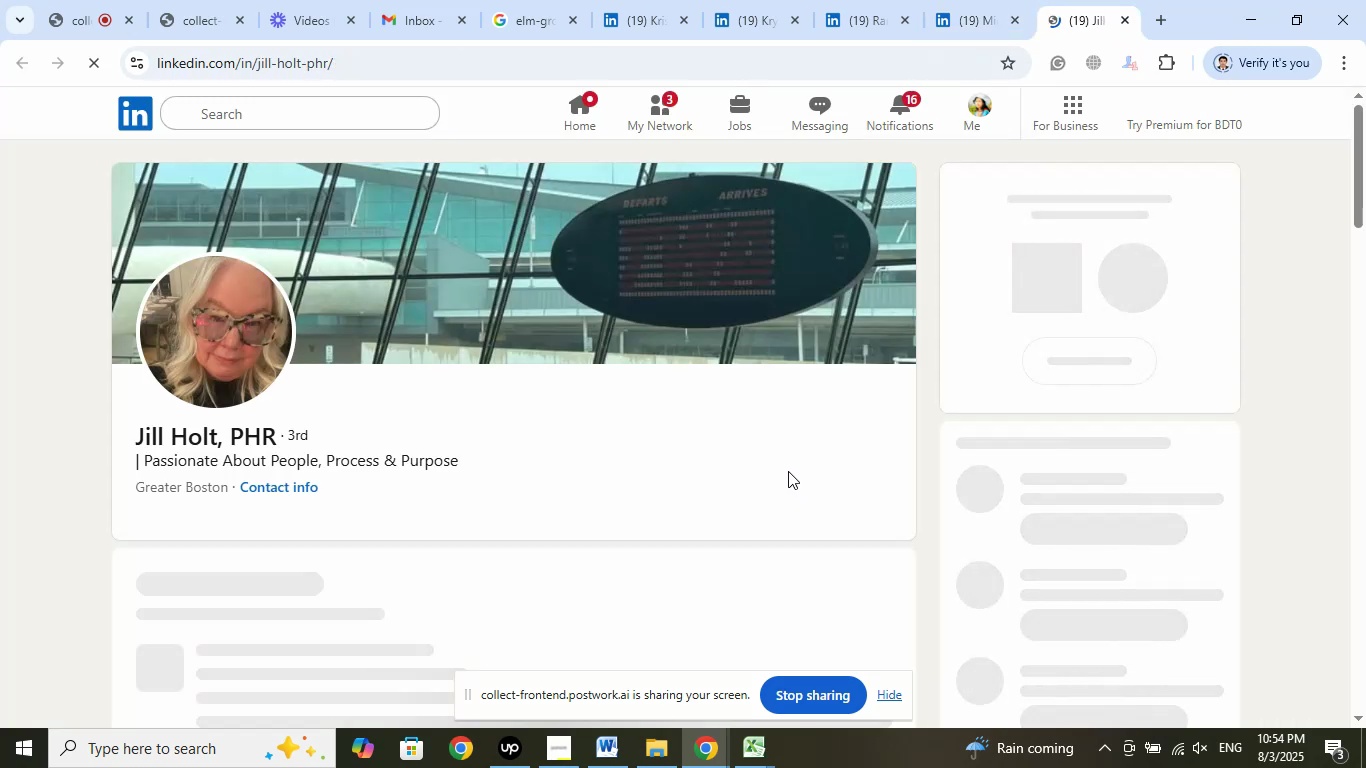 
wait(13.0)
 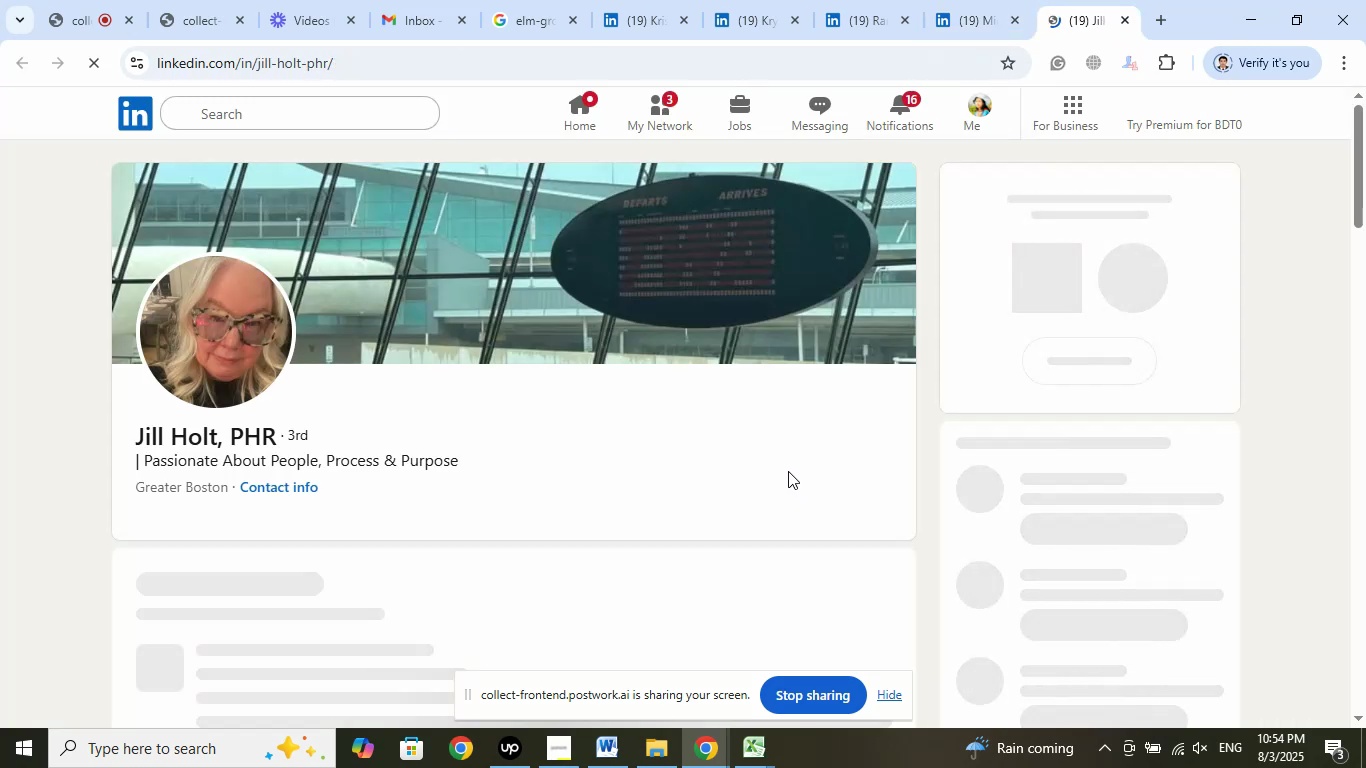 
left_click([745, 443])
 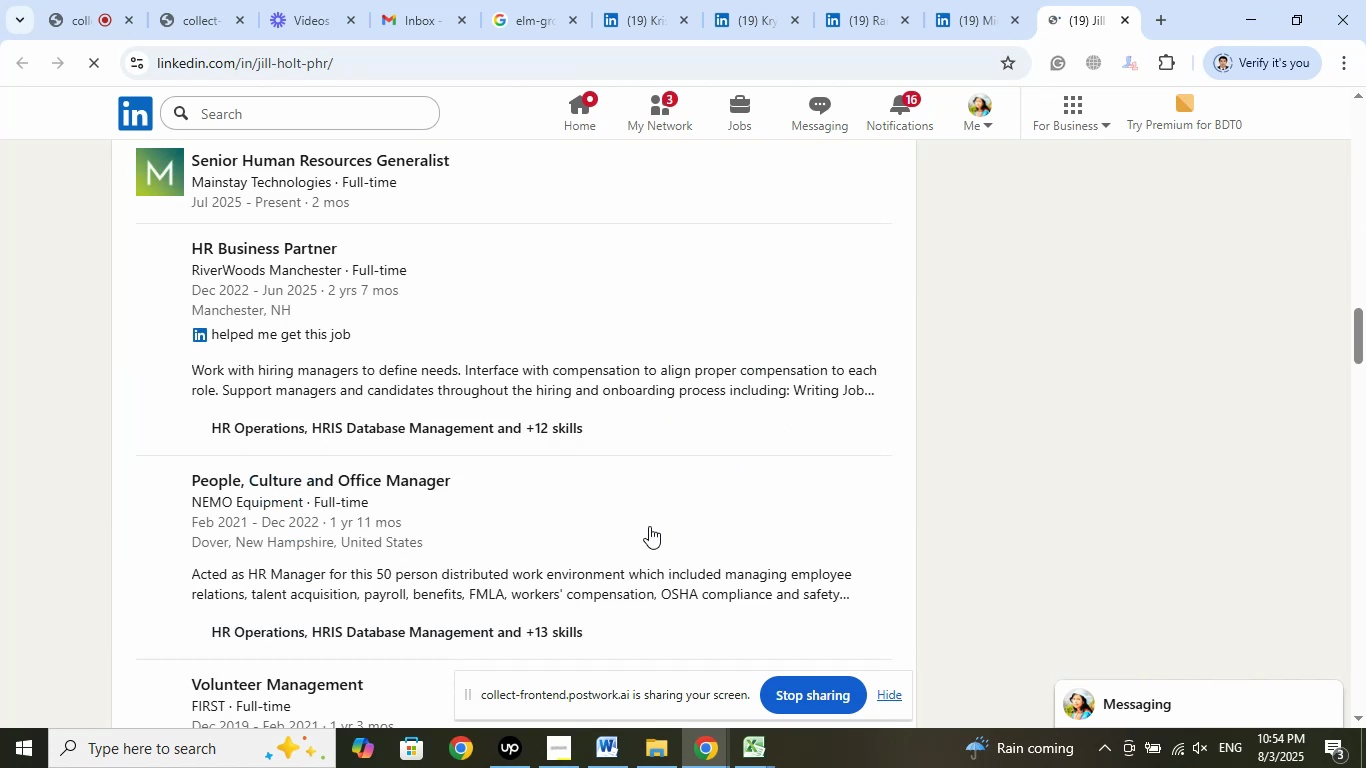 
scroll: coordinate [631, 537], scroll_direction: up, amount: 2.0
 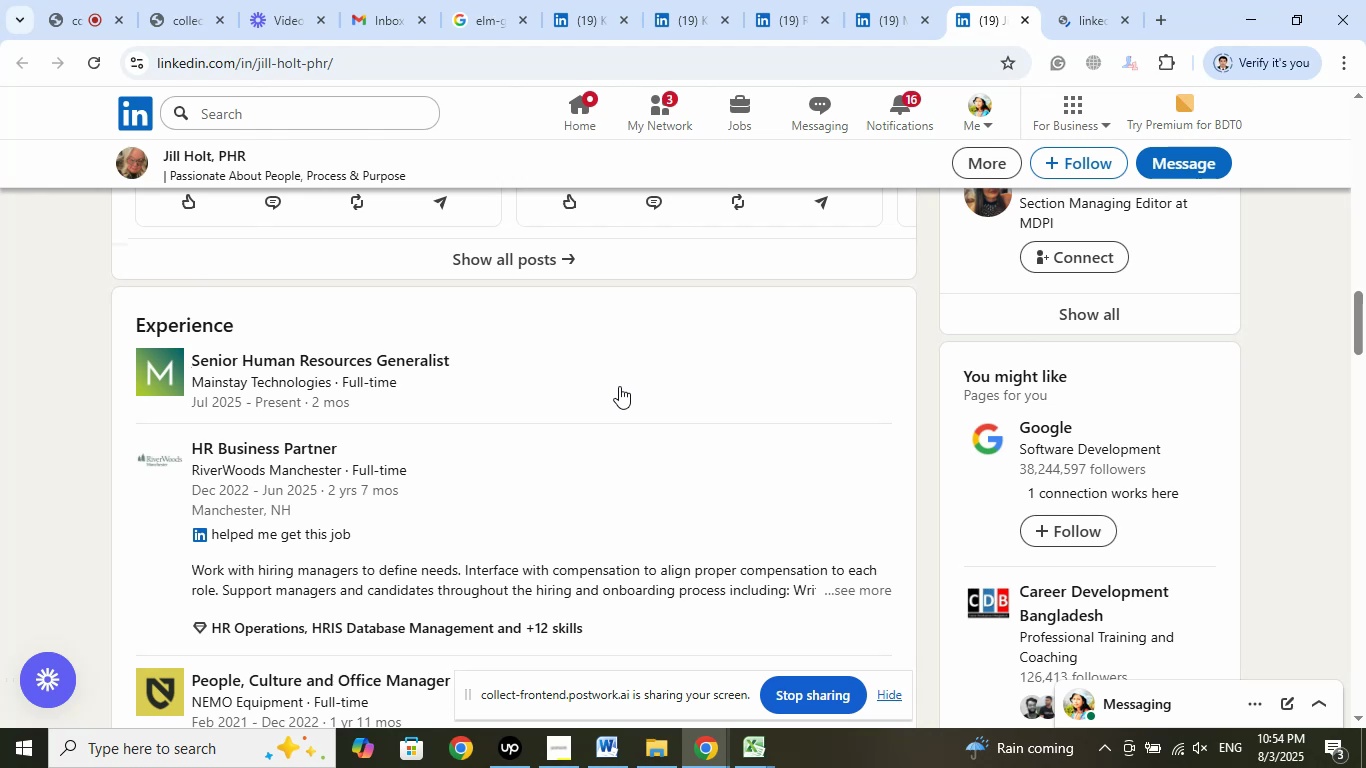 
wait(7.63)
 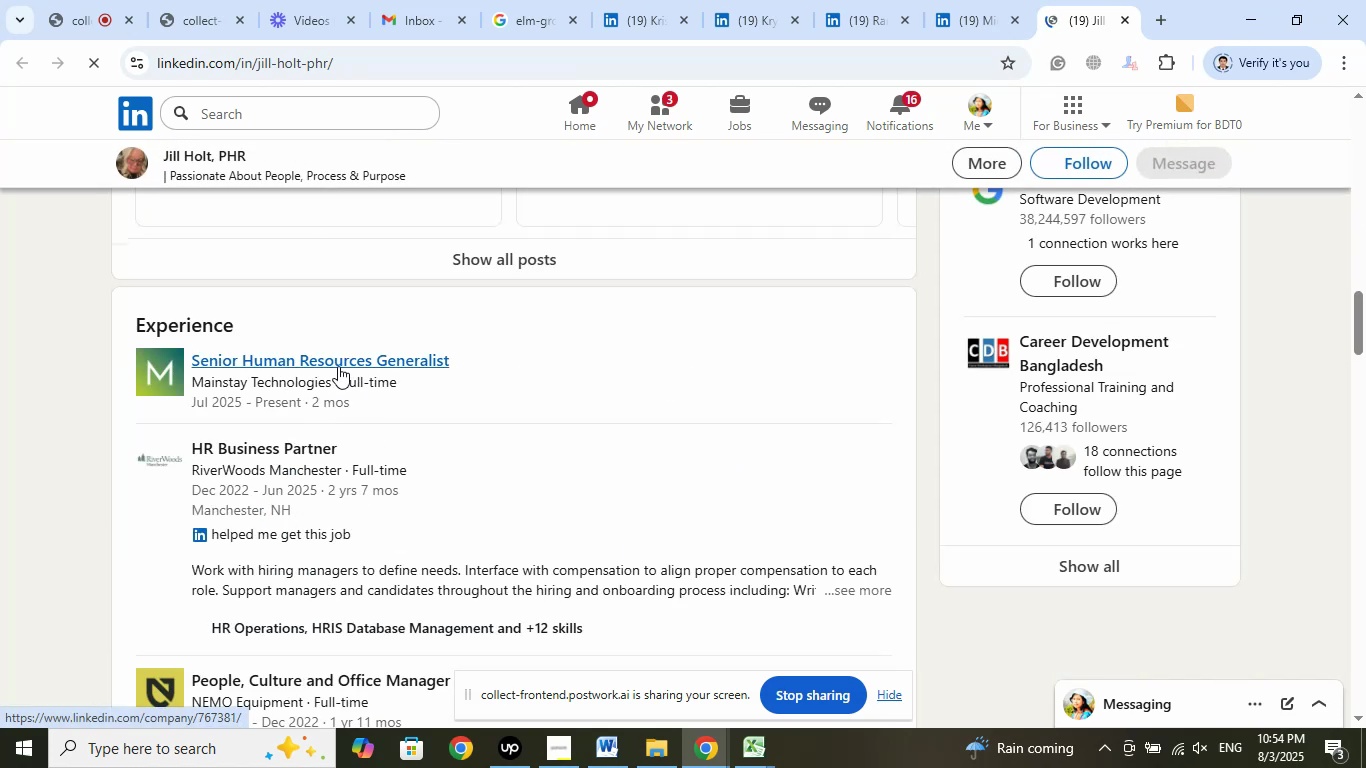 
left_click([1081, 15])
 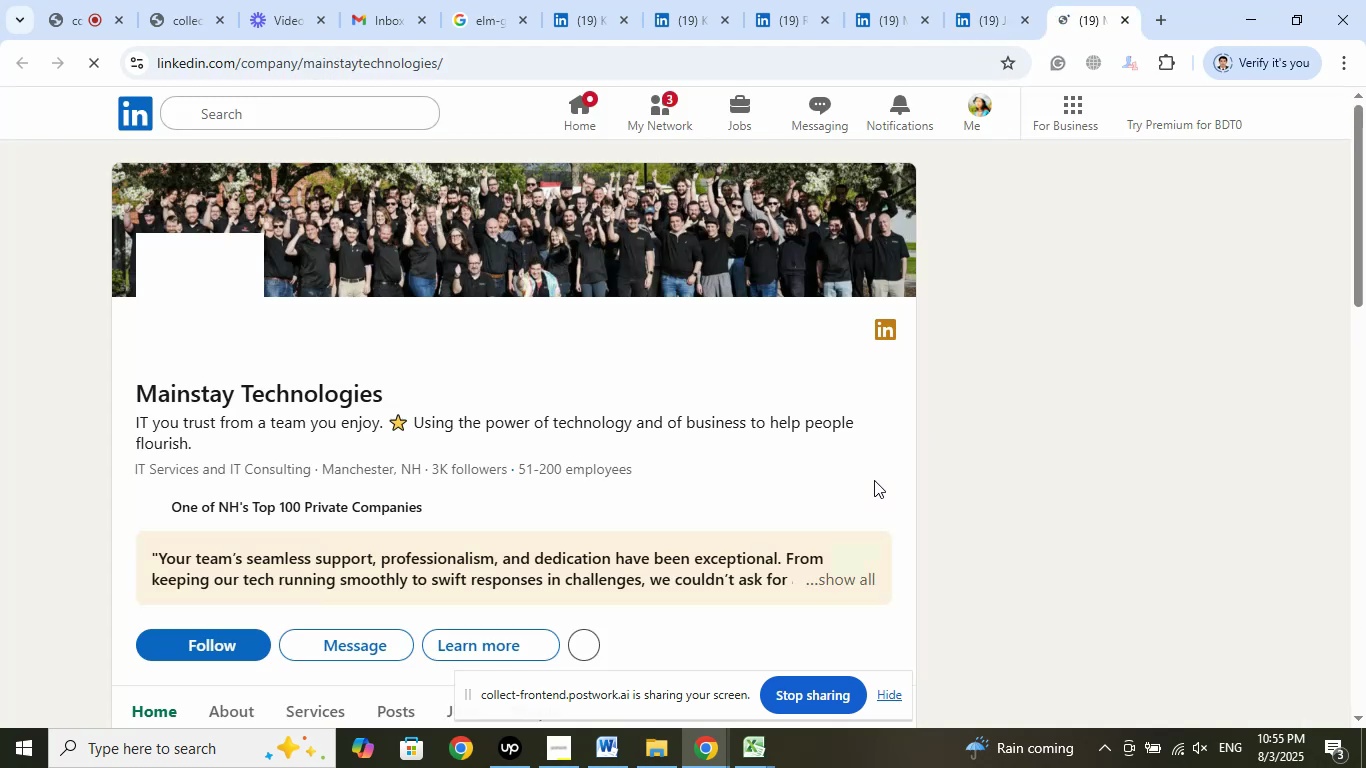 
wait(7.45)
 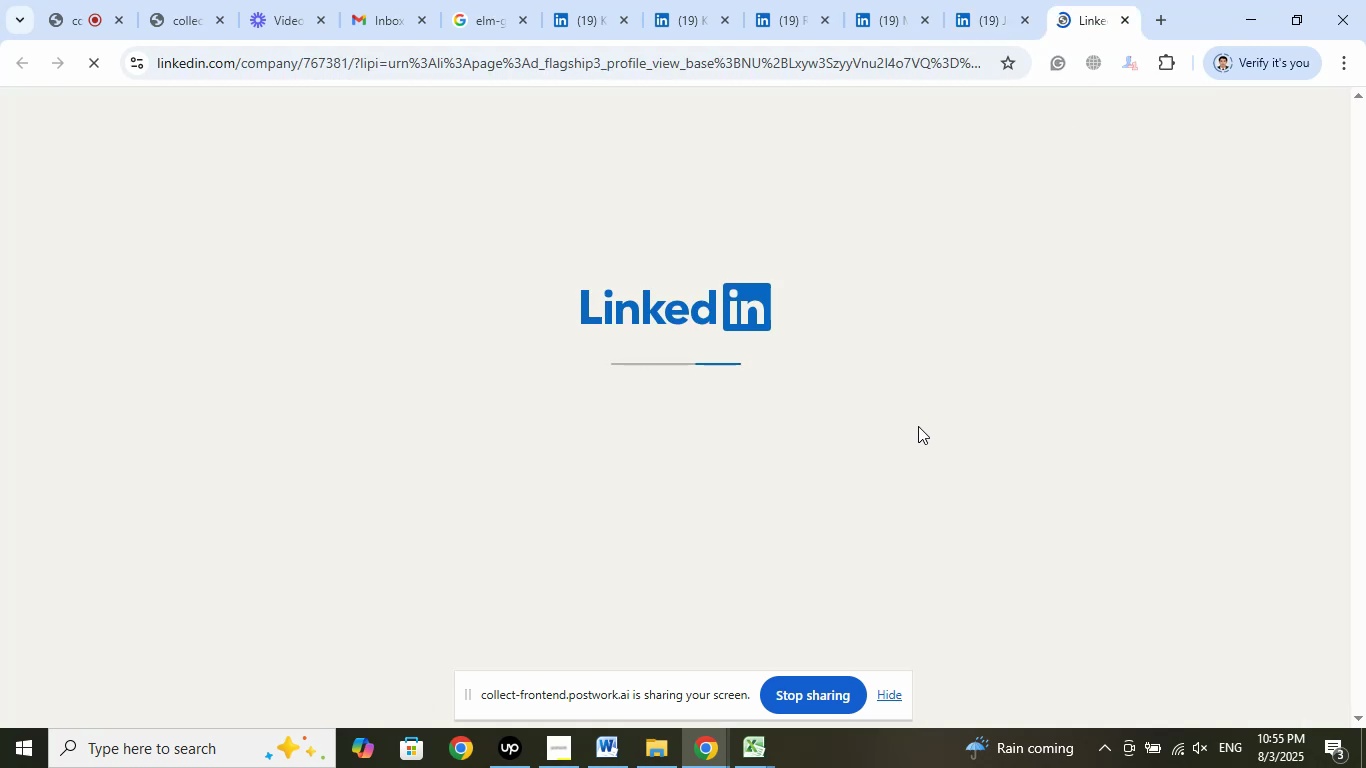 
left_click([987, 18])
 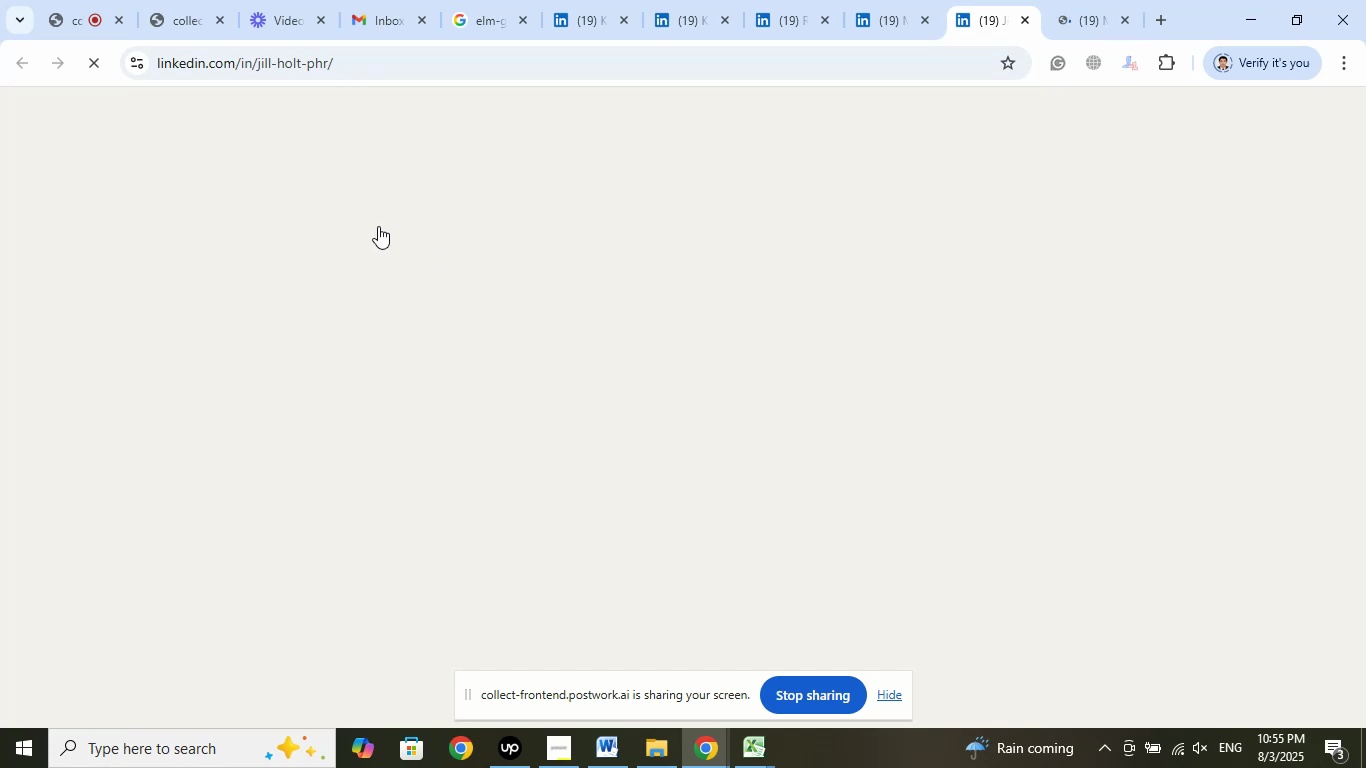 
mouse_move([334, 465])
 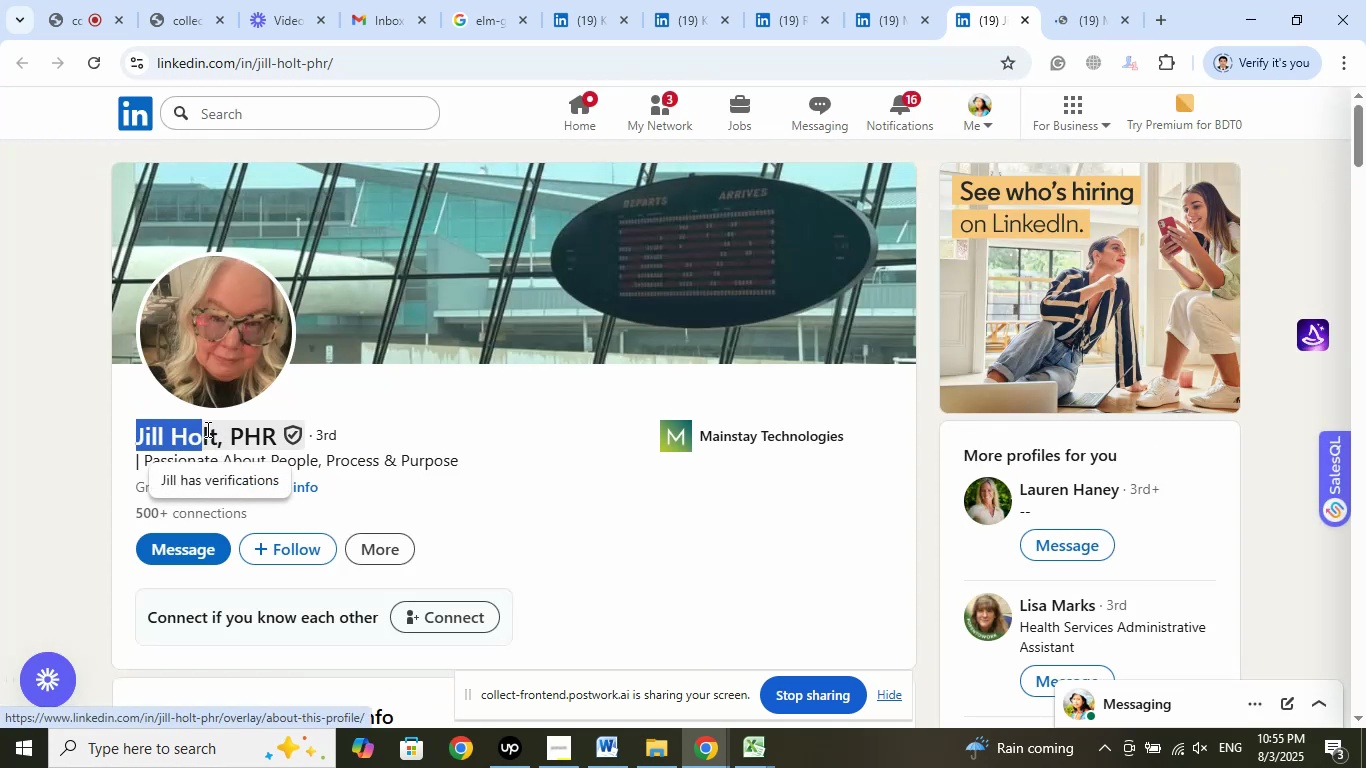 
right_click([173, 435])
 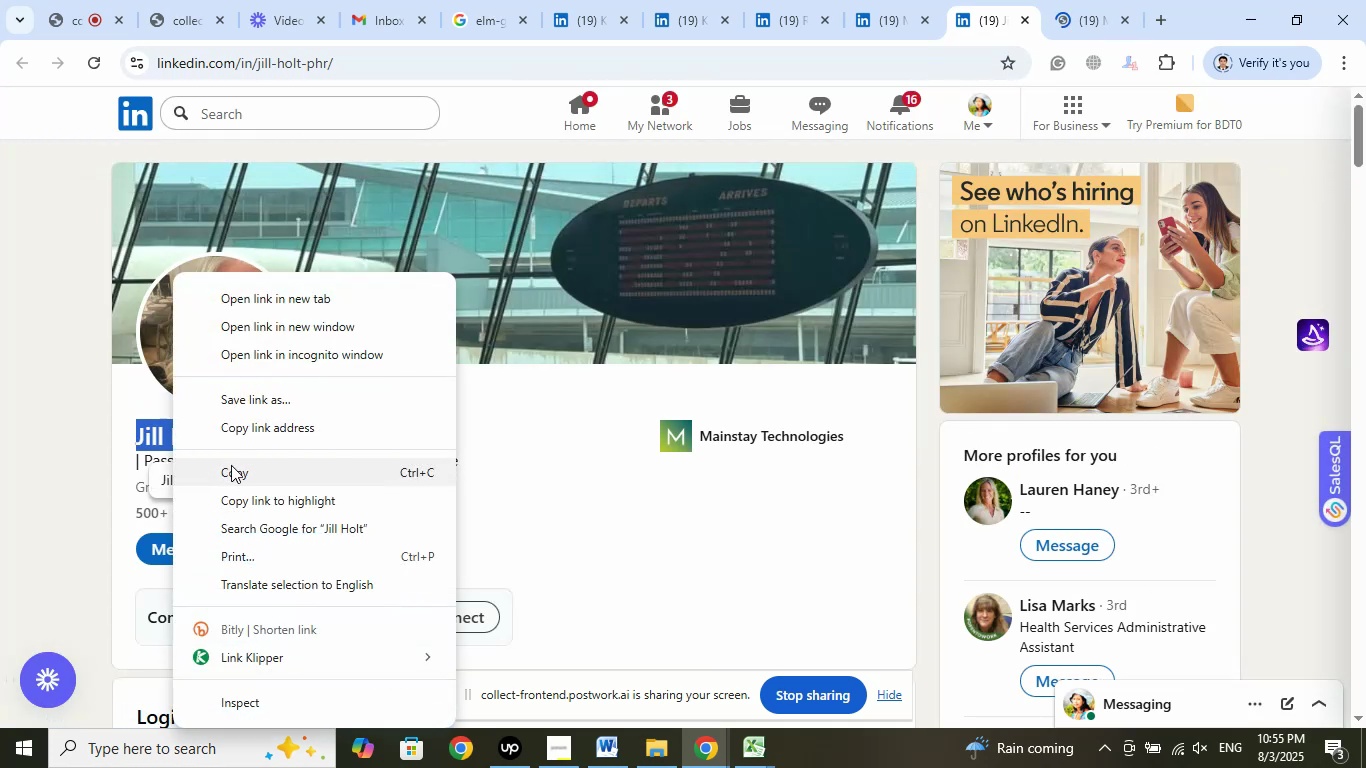 
left_click([232, 466])
 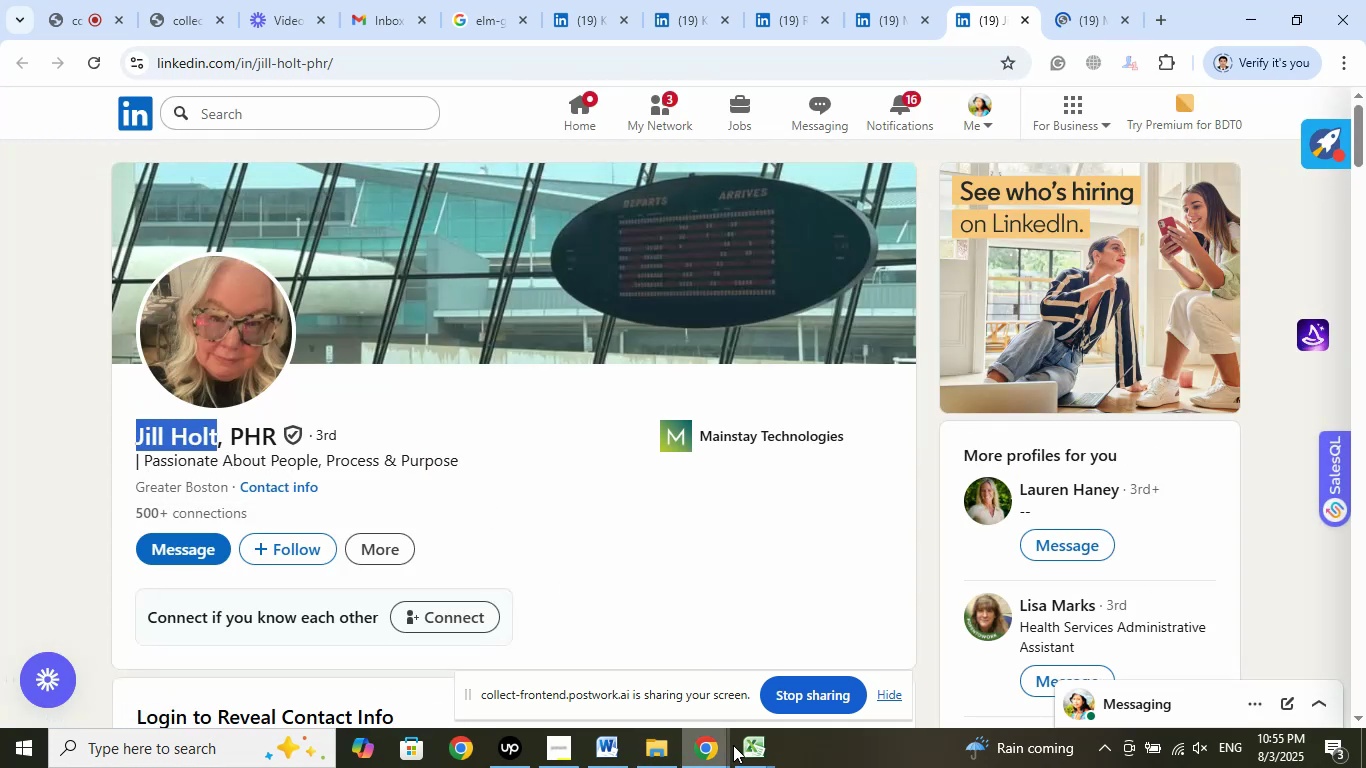 
left_click([747, 743])
 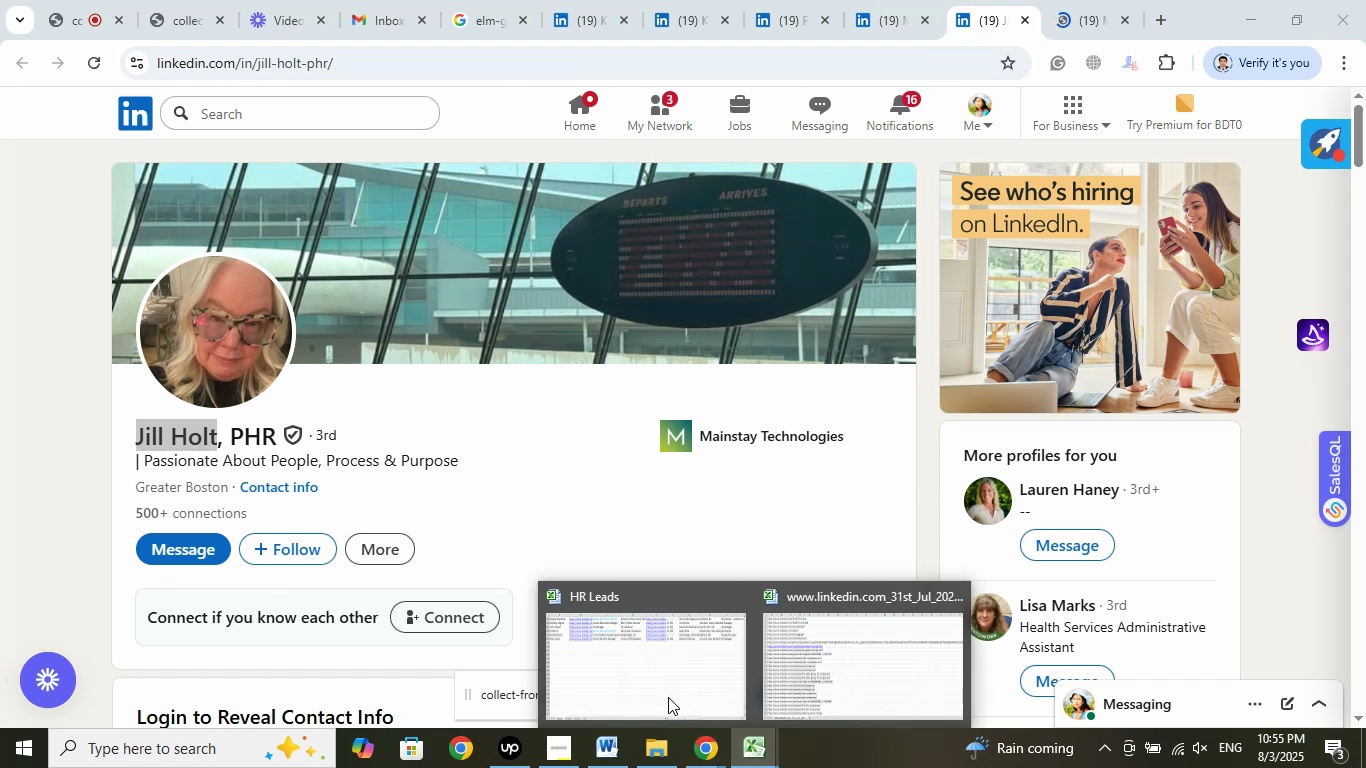 
left_click([665, 694])
 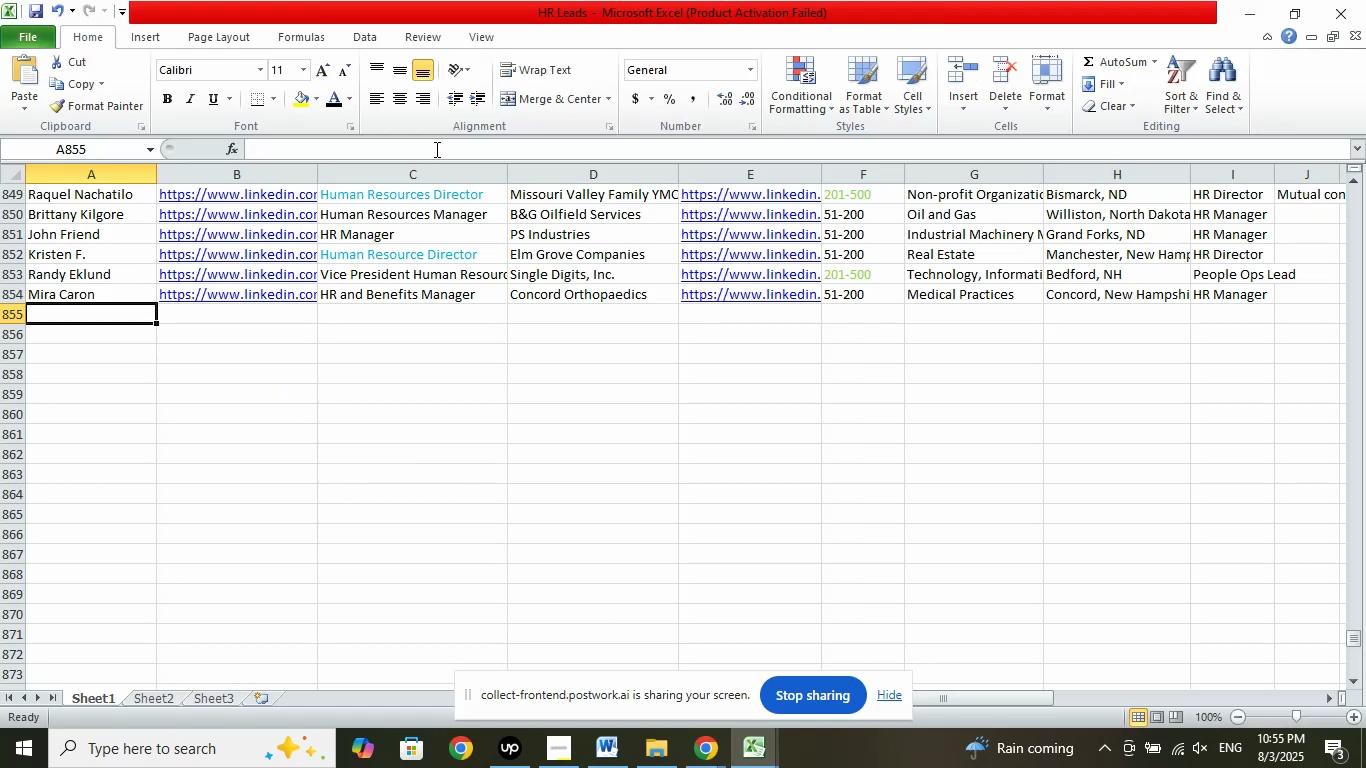 
left_click([435, 149])
 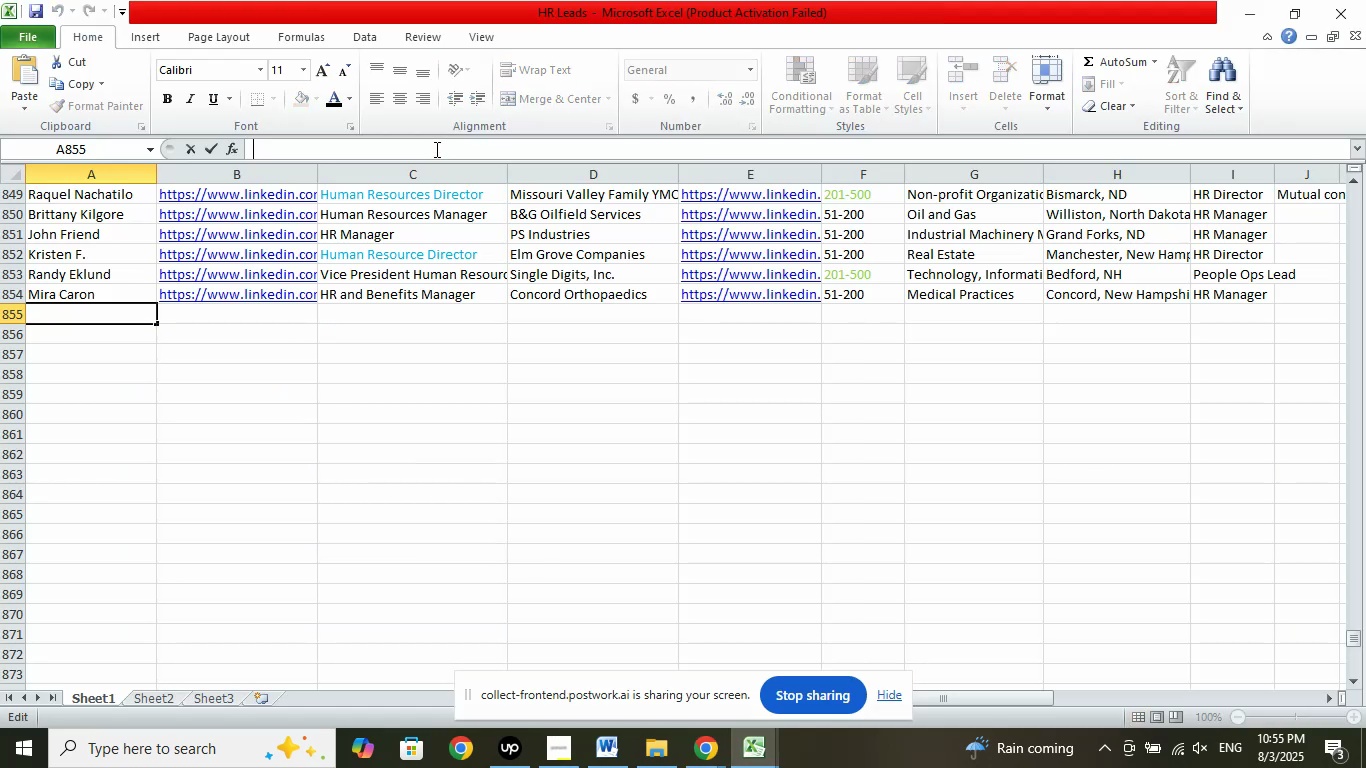 
right_click([435, 149])
 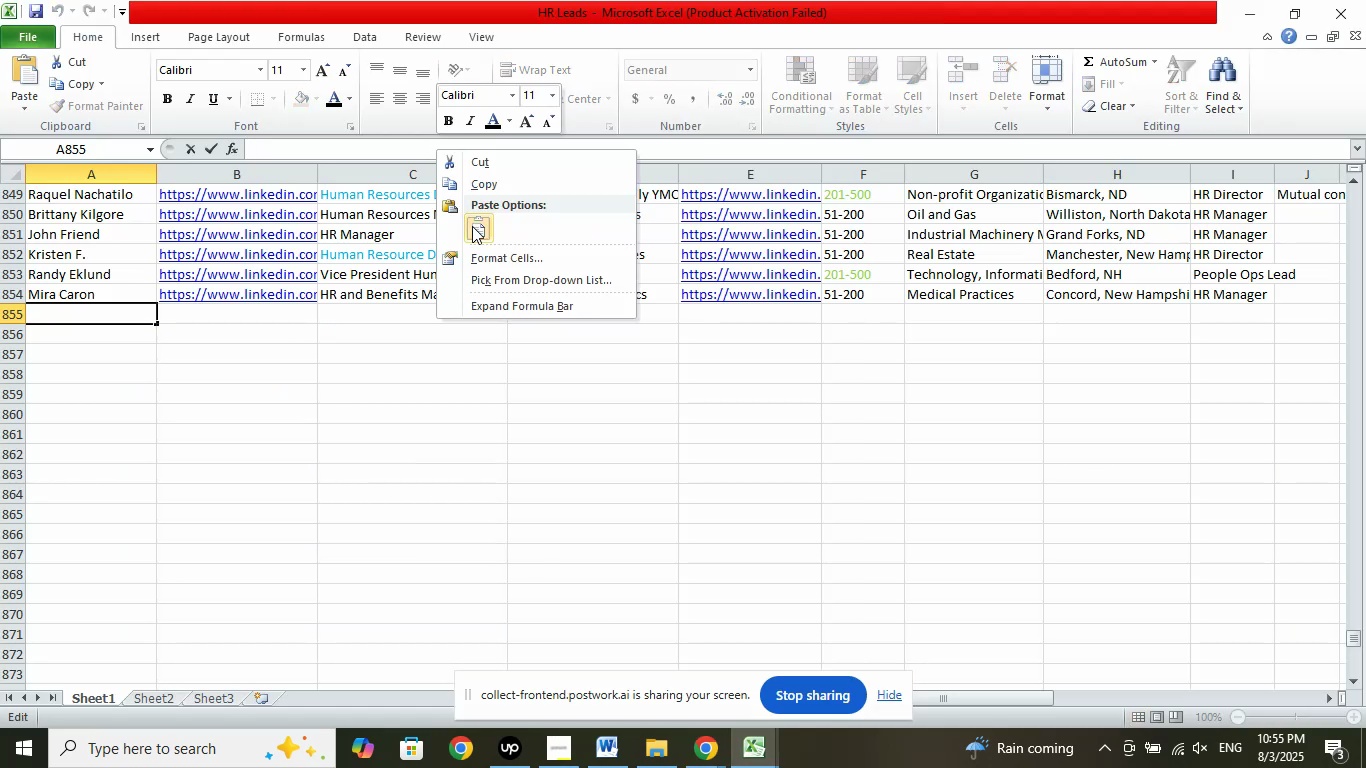 
left_click([473, 228])
 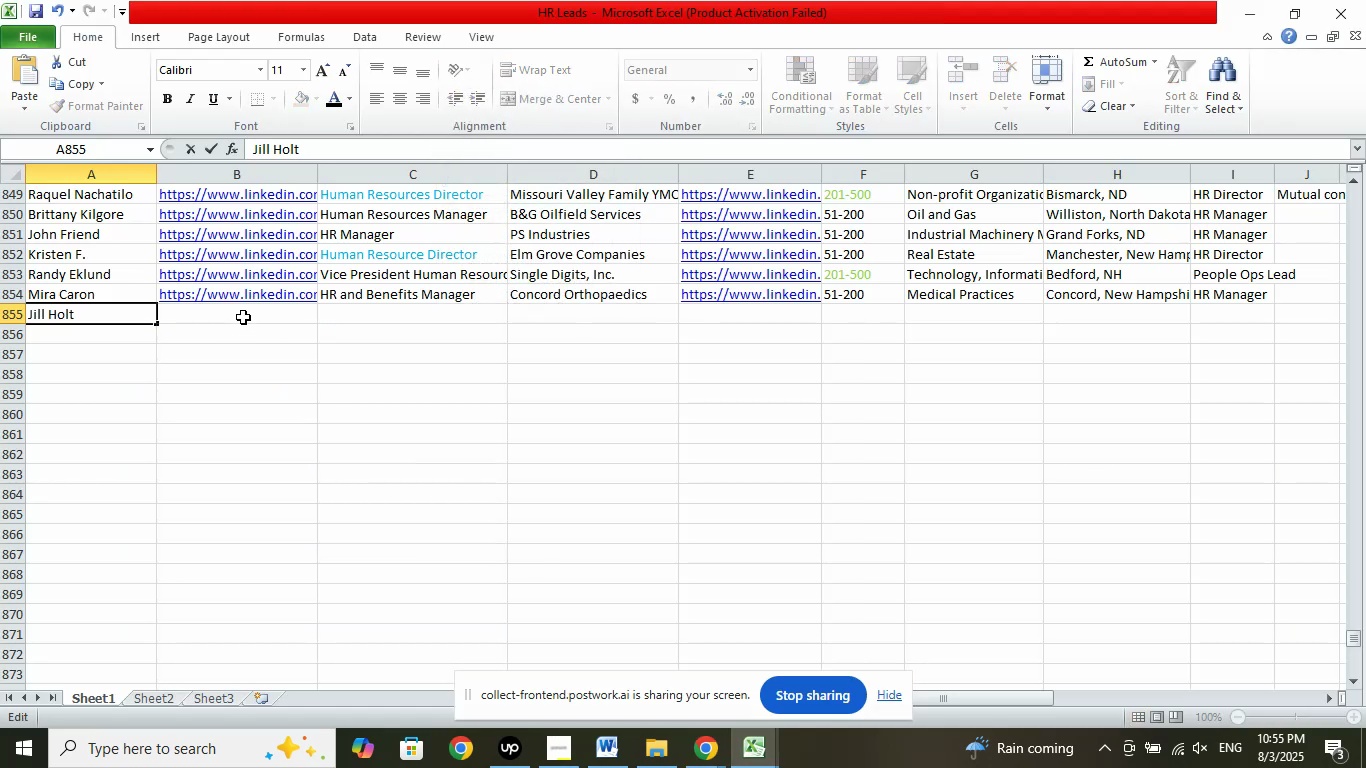 
left_click([244, 315])
 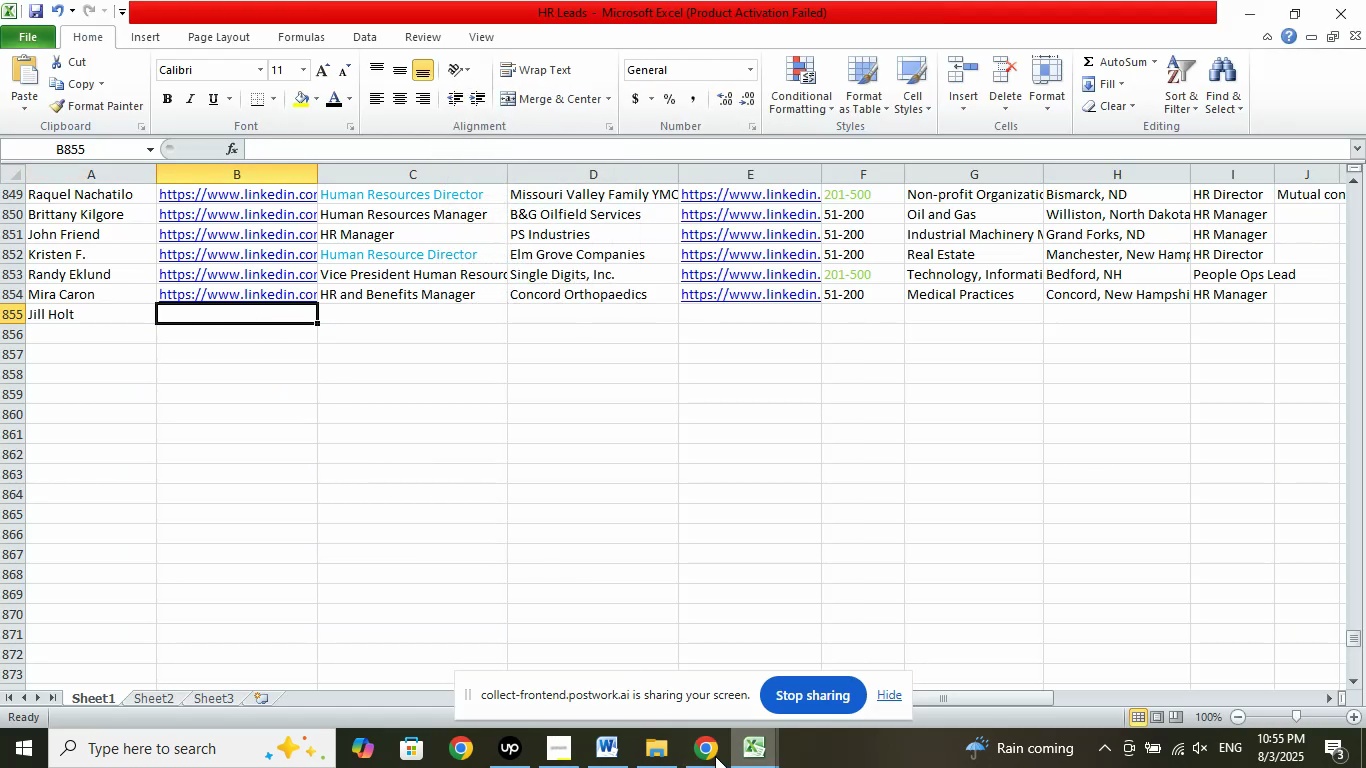 
left_click([709, 754])
 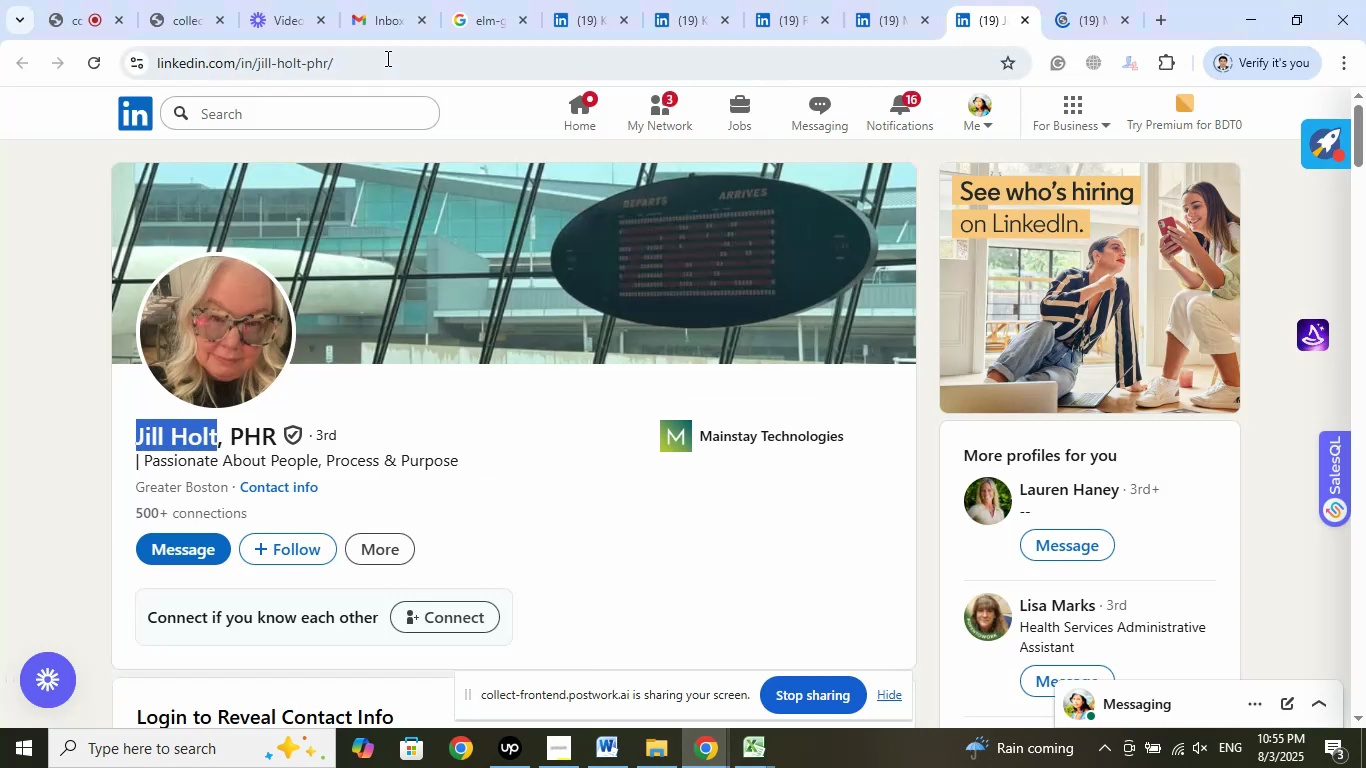 
left_click([379, 58])
 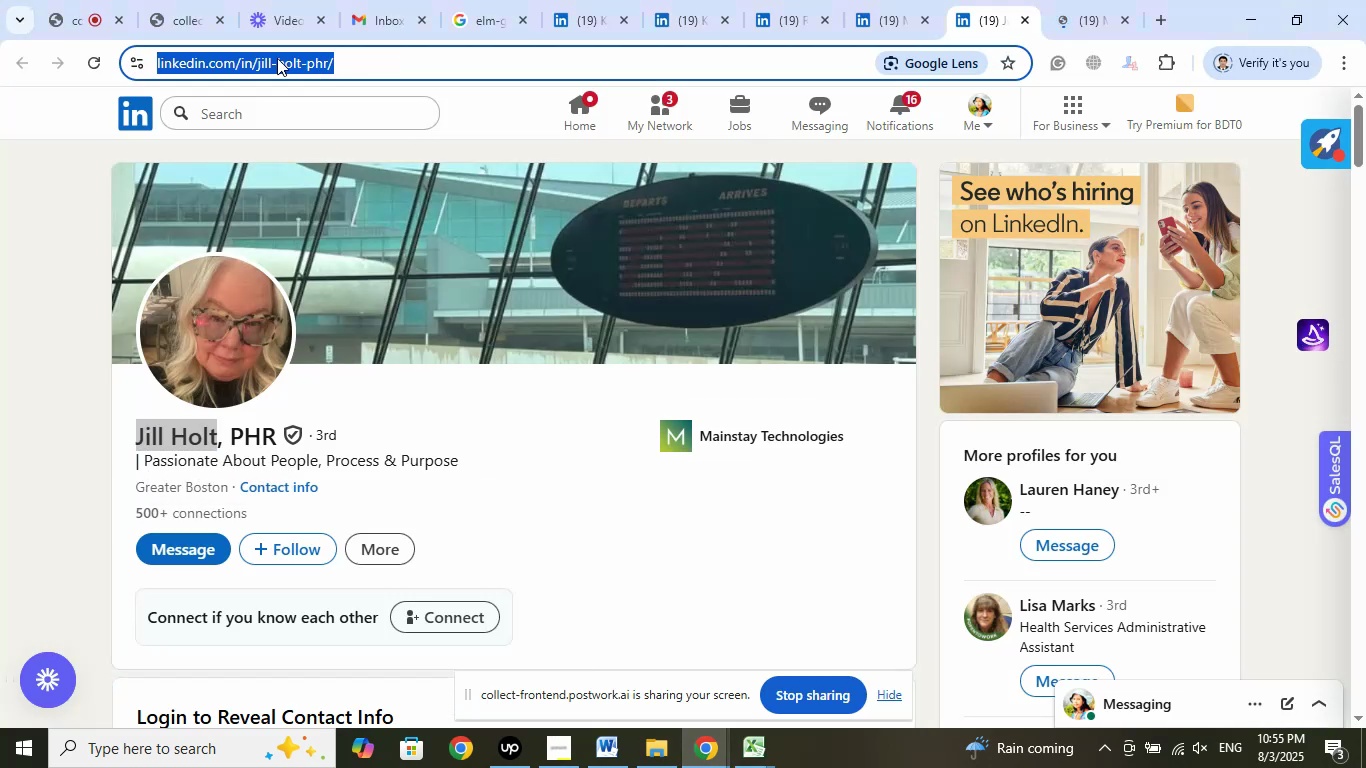 
right_click([277, 58])
 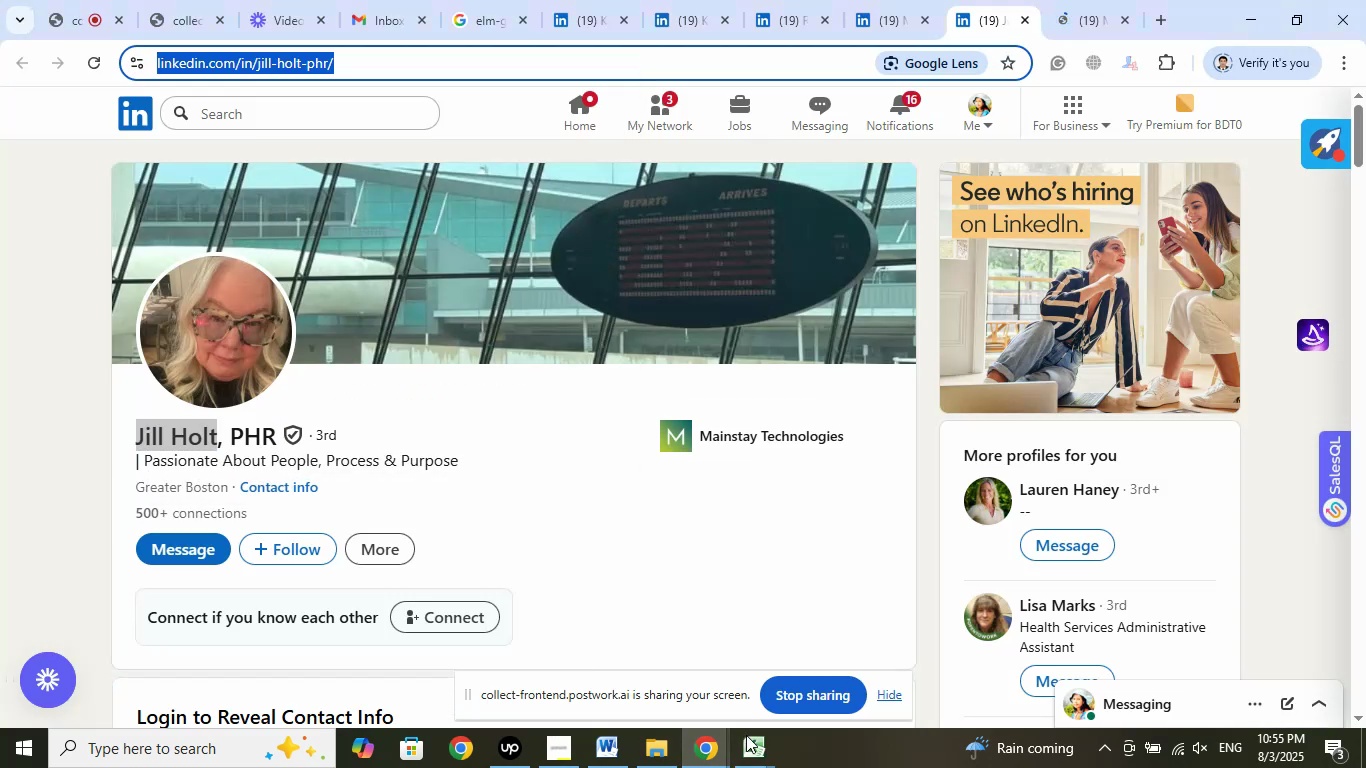 
left_click([742, 753])
 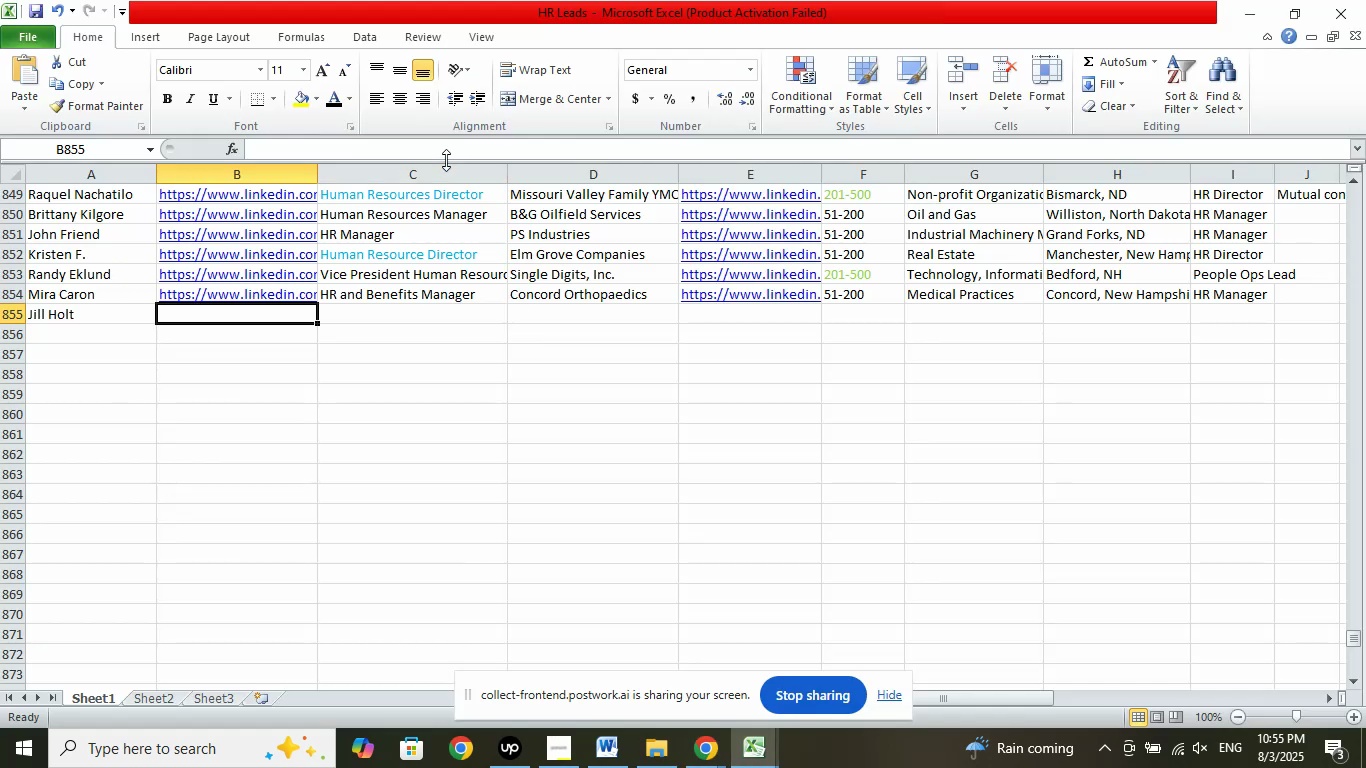 
left_click([454, 144])
 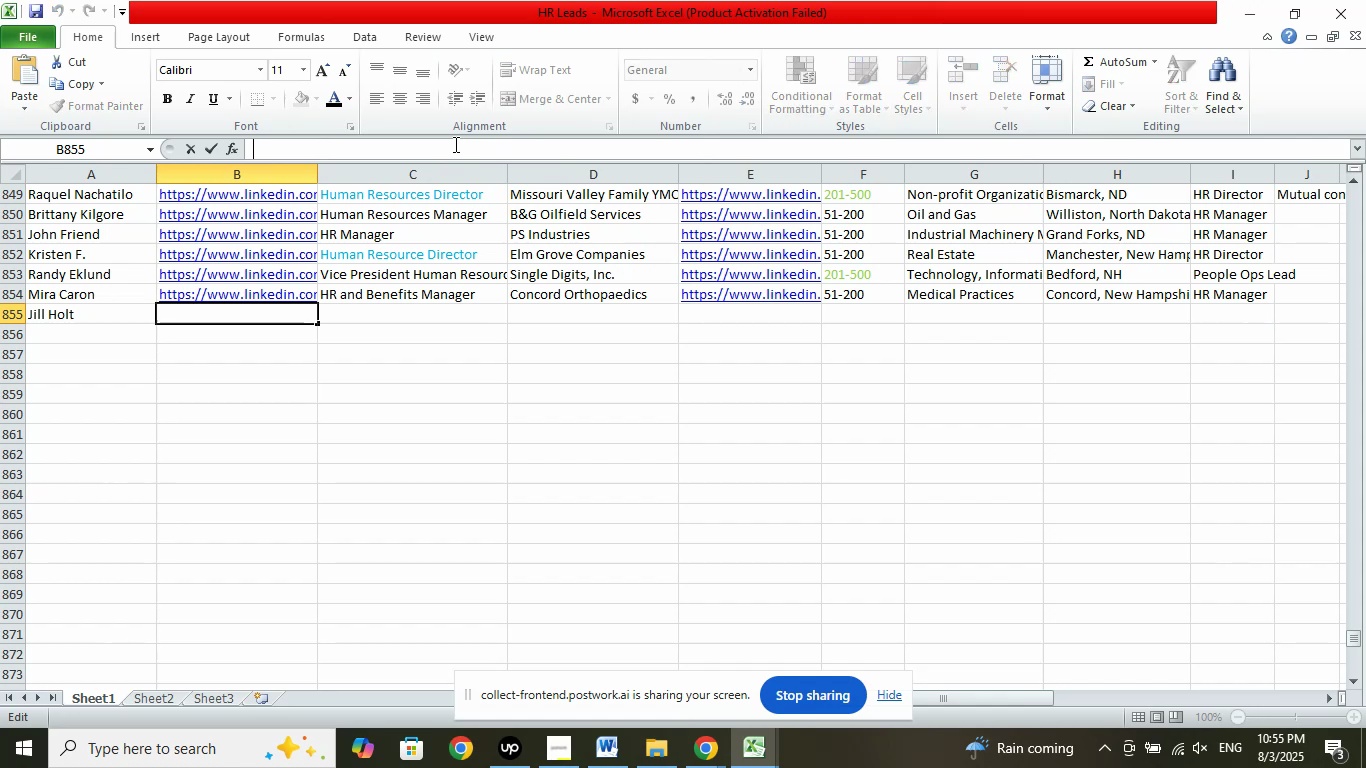 
right_click([454, 144])
 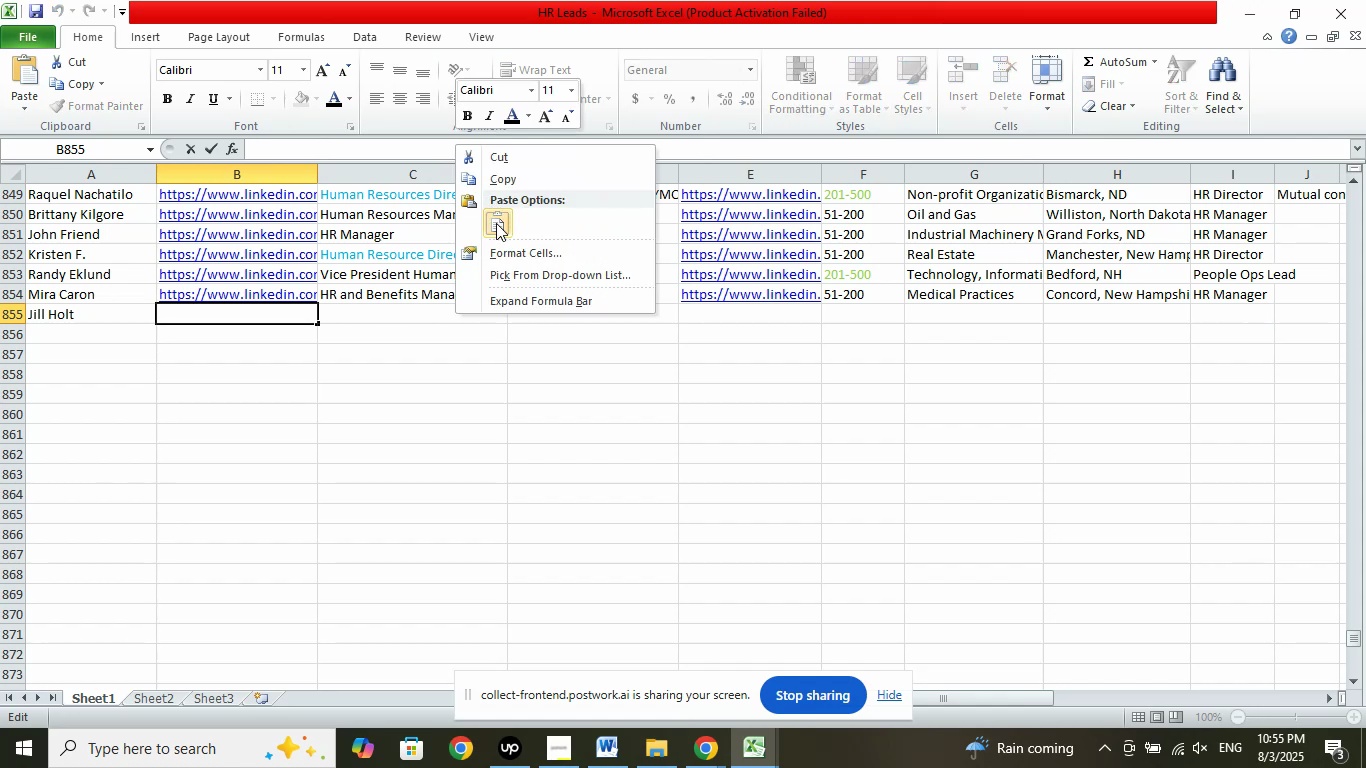 
left_click([496, 223])
 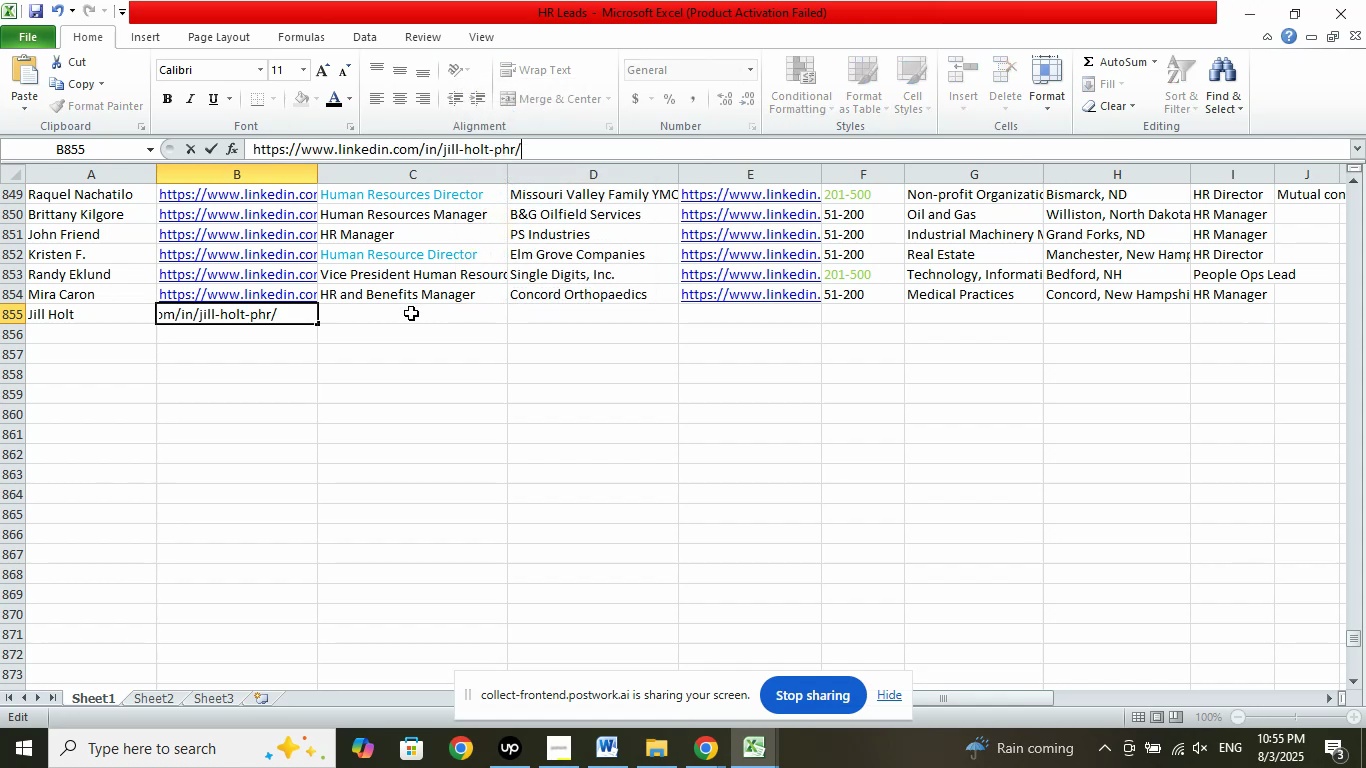 
left_click([411, 313])
 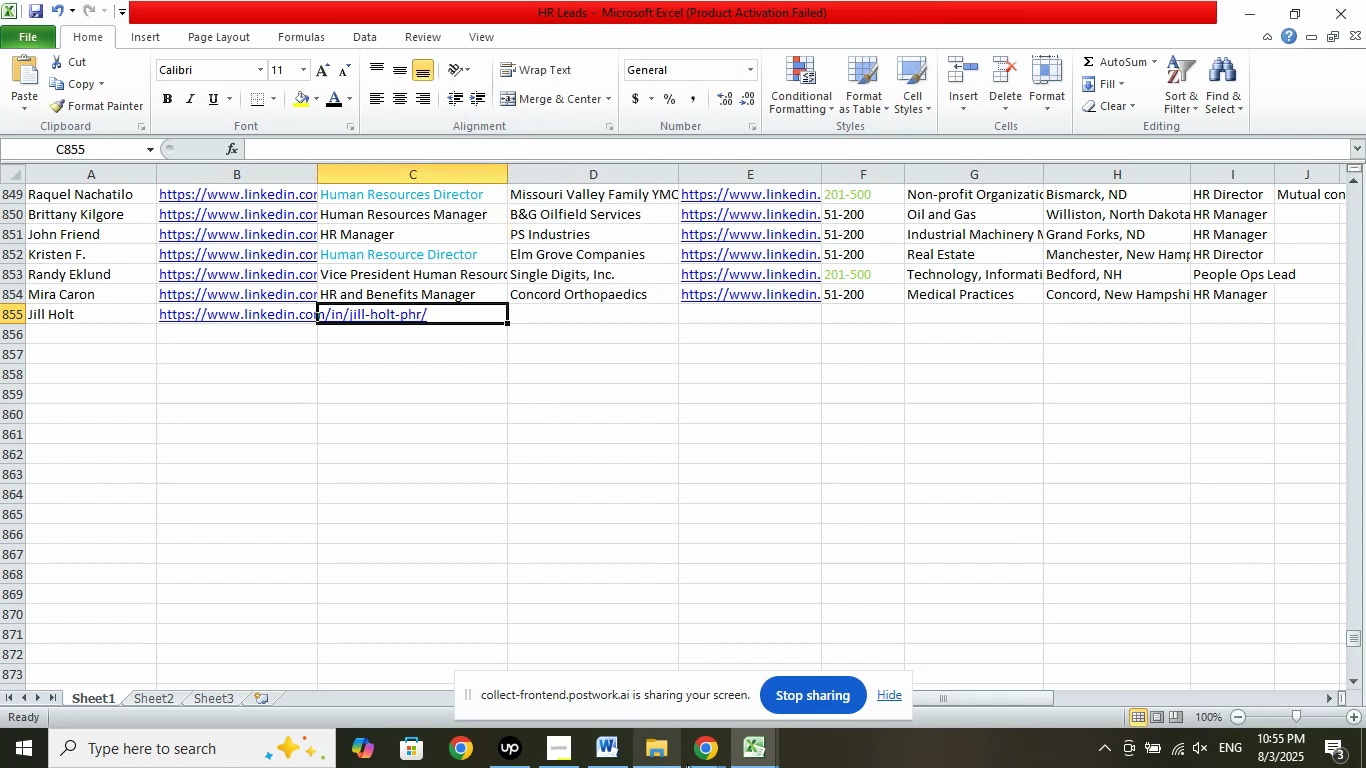 
left_click([688, 755])
 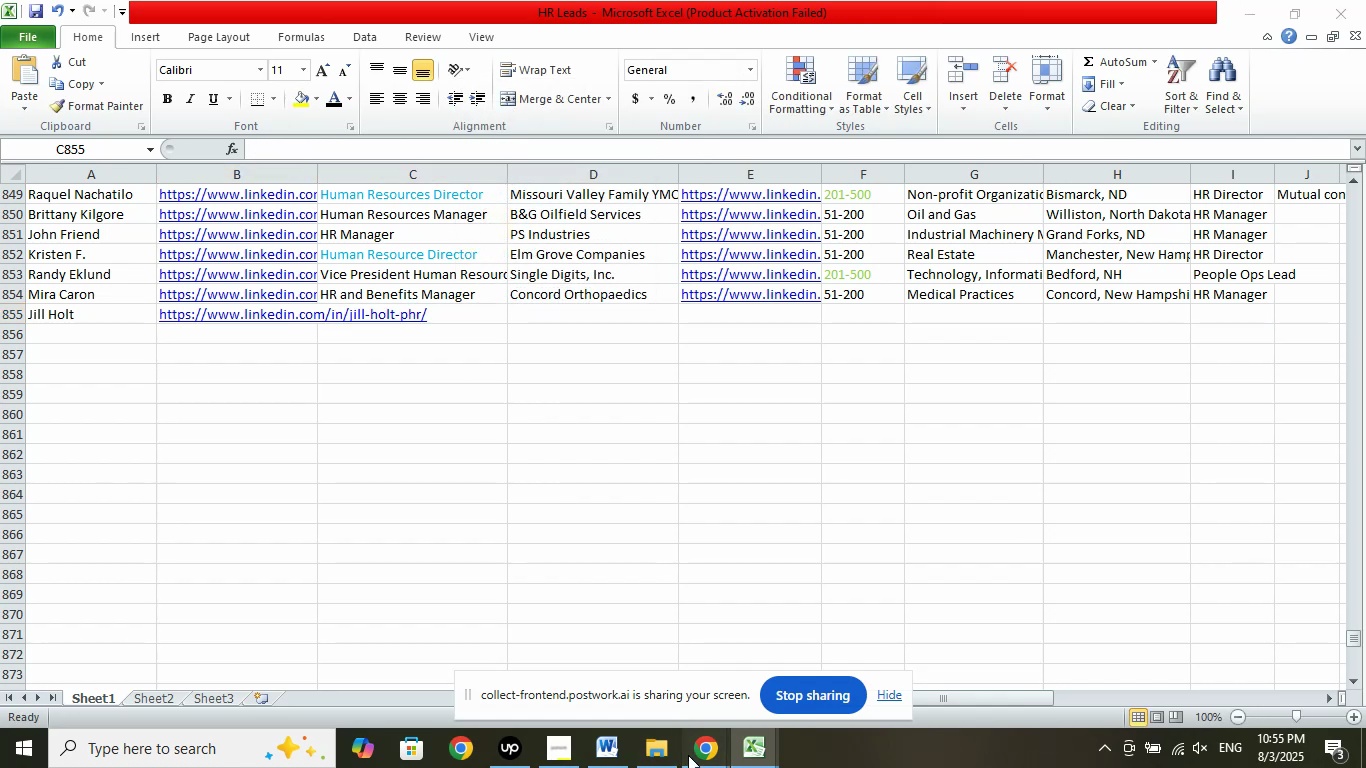 
scroll: coordinate [688, 755], scroll_direction: up, amount: 1.0
 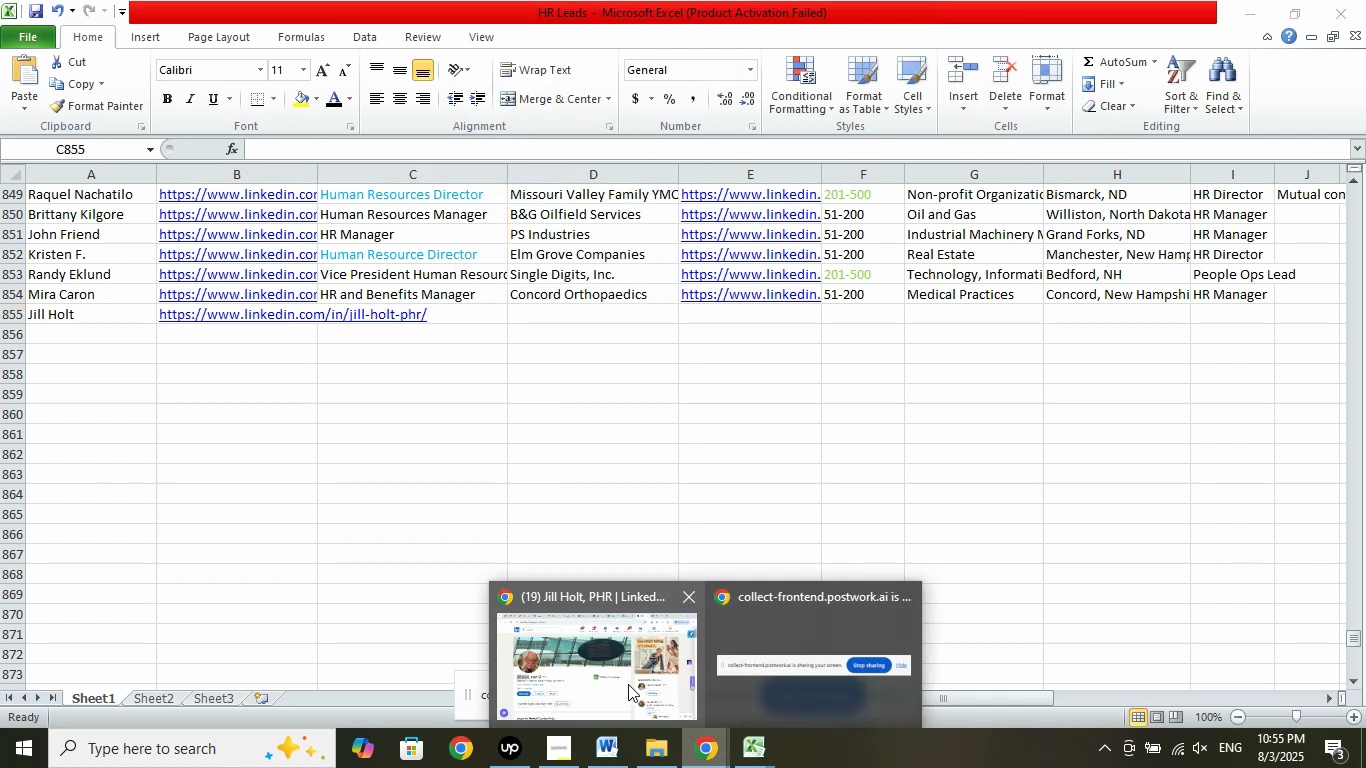 
left_click([628, 684])
 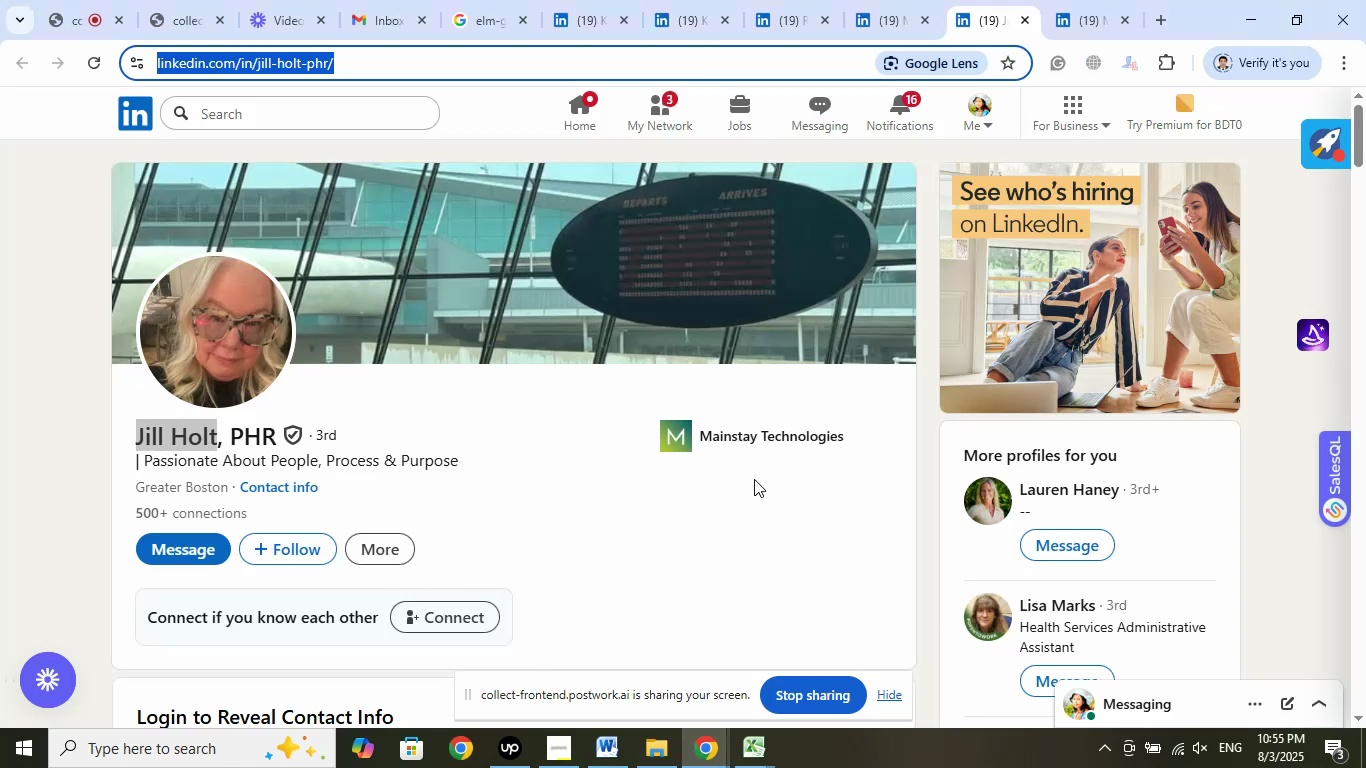 
left_click([752, 441])
 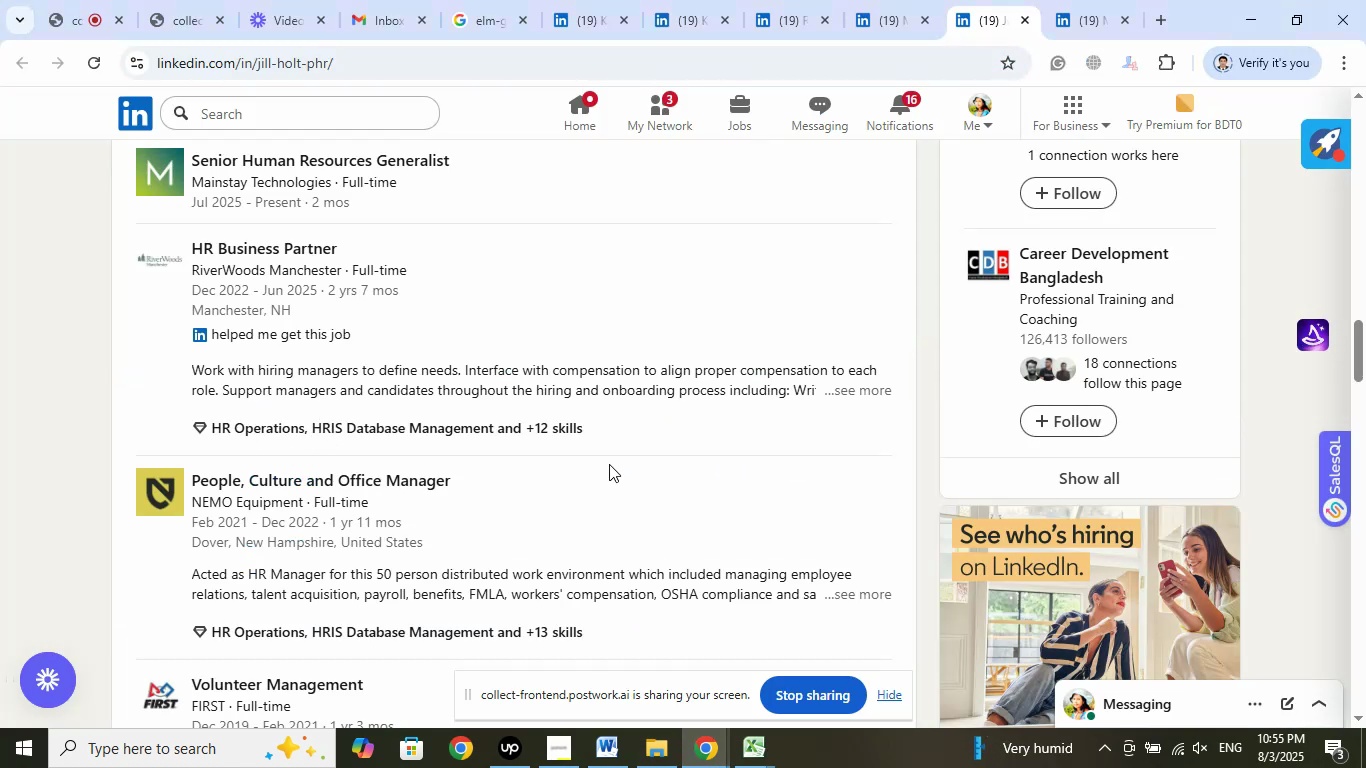 
scroll: coordinate [514, 582], scroll_direction: up, amount: 2.0
 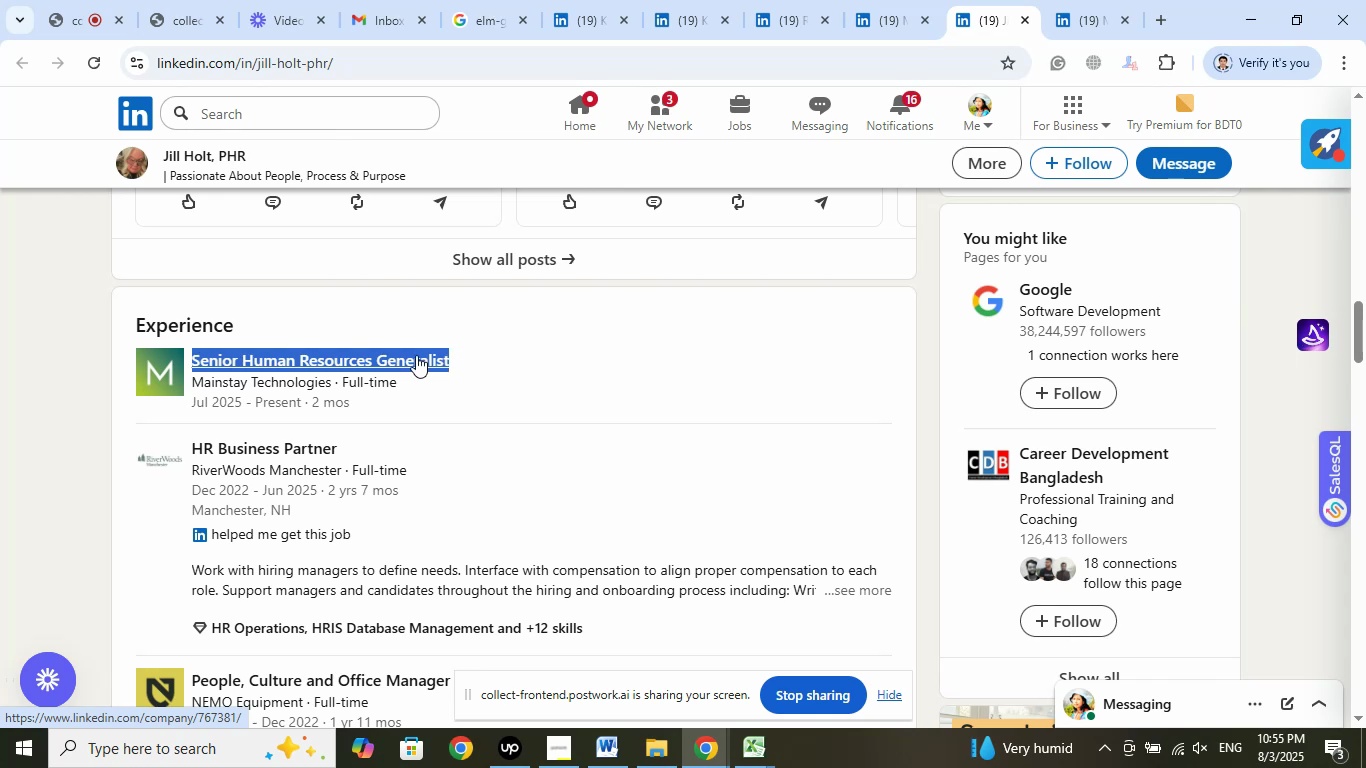 
left_click([489, 477])
 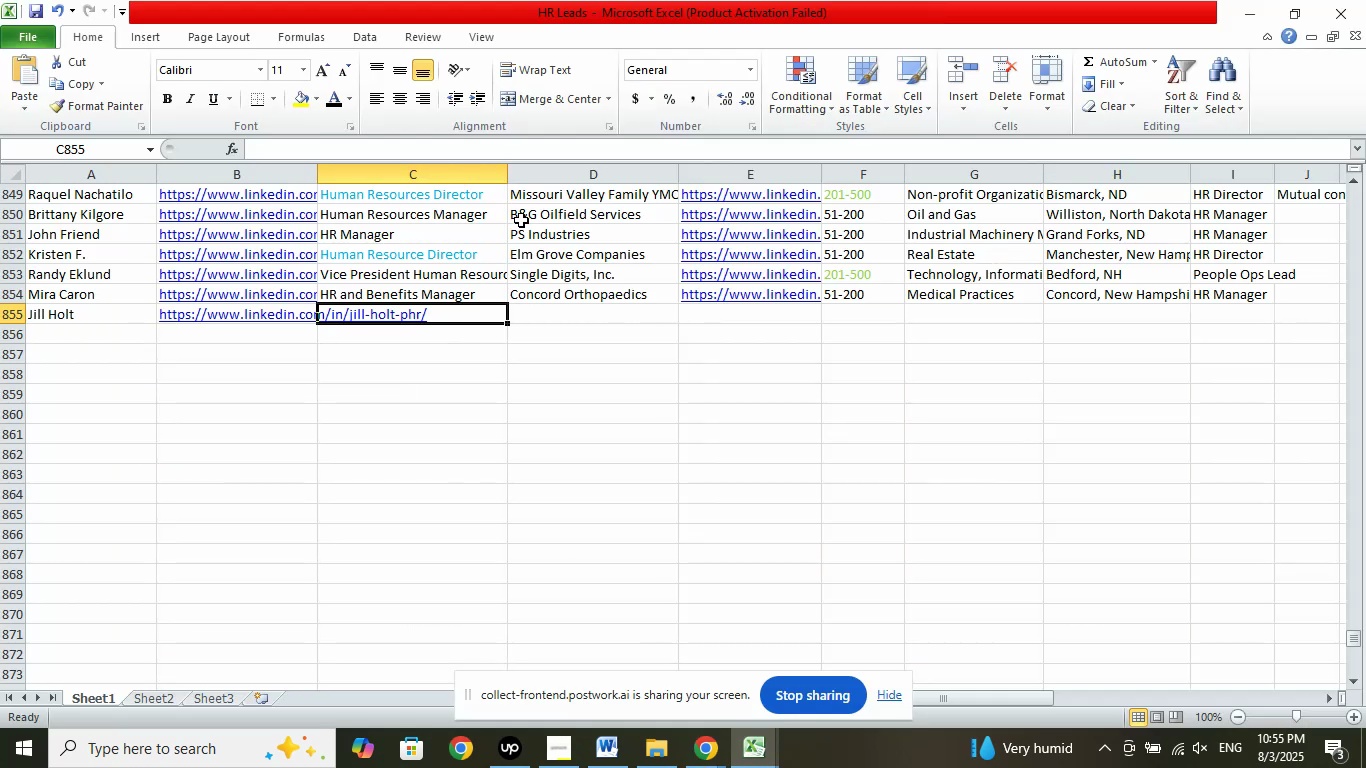 
left_click([564, 140])
 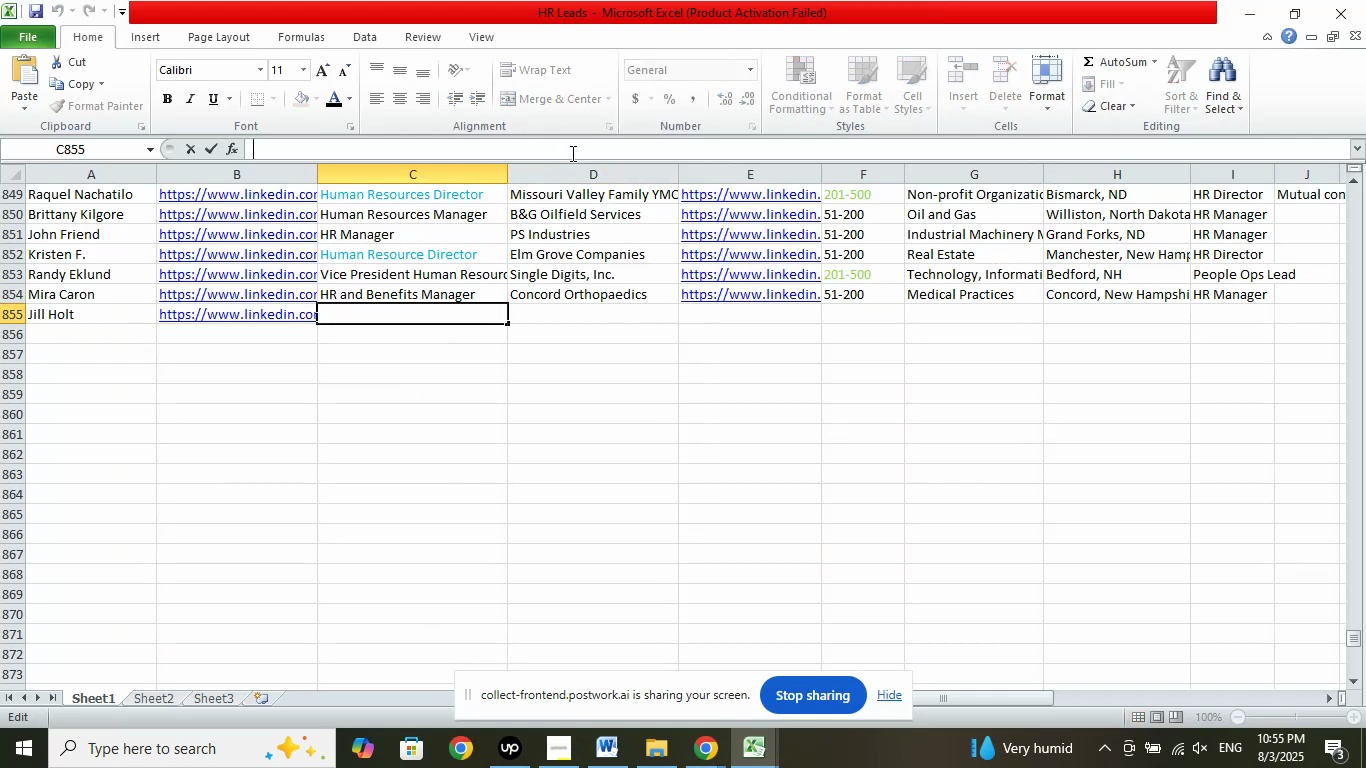 
right_click([572, 152])
 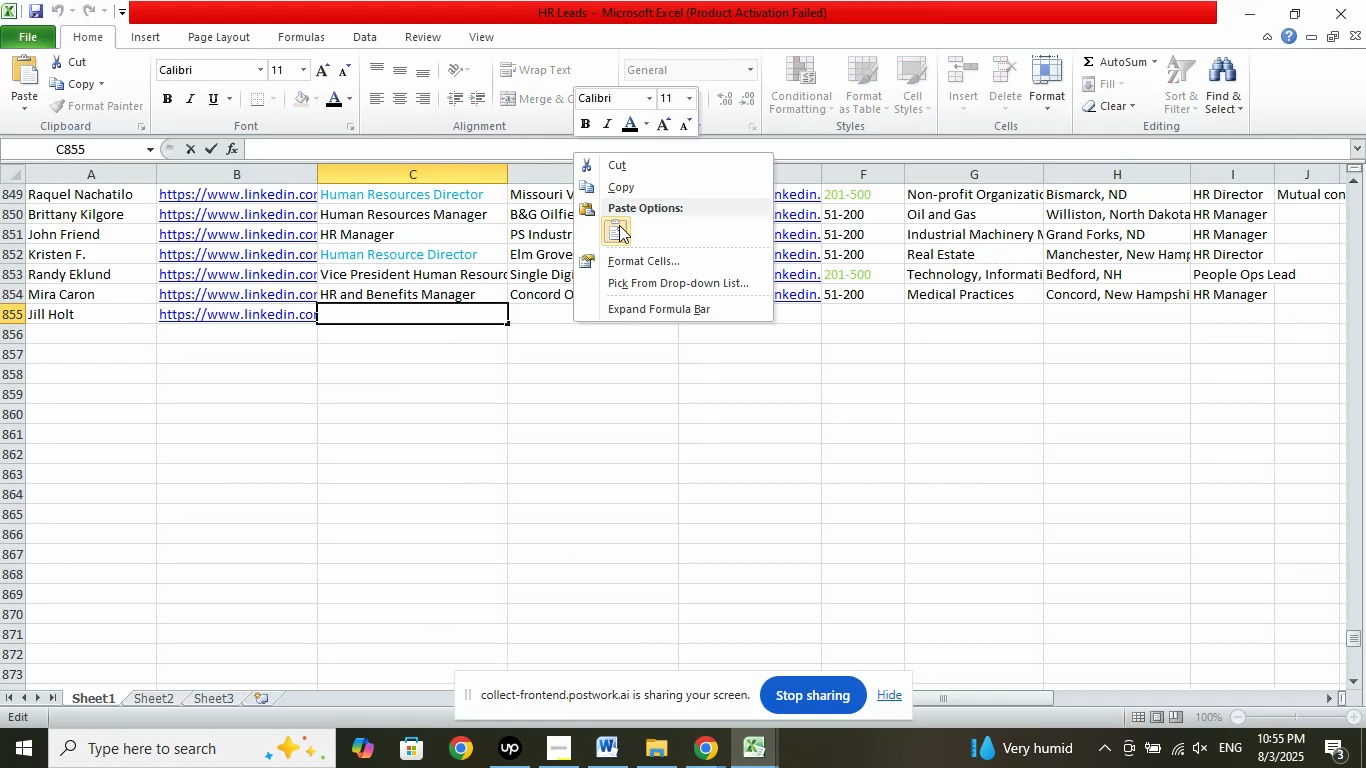 
left_click([619, 227])
 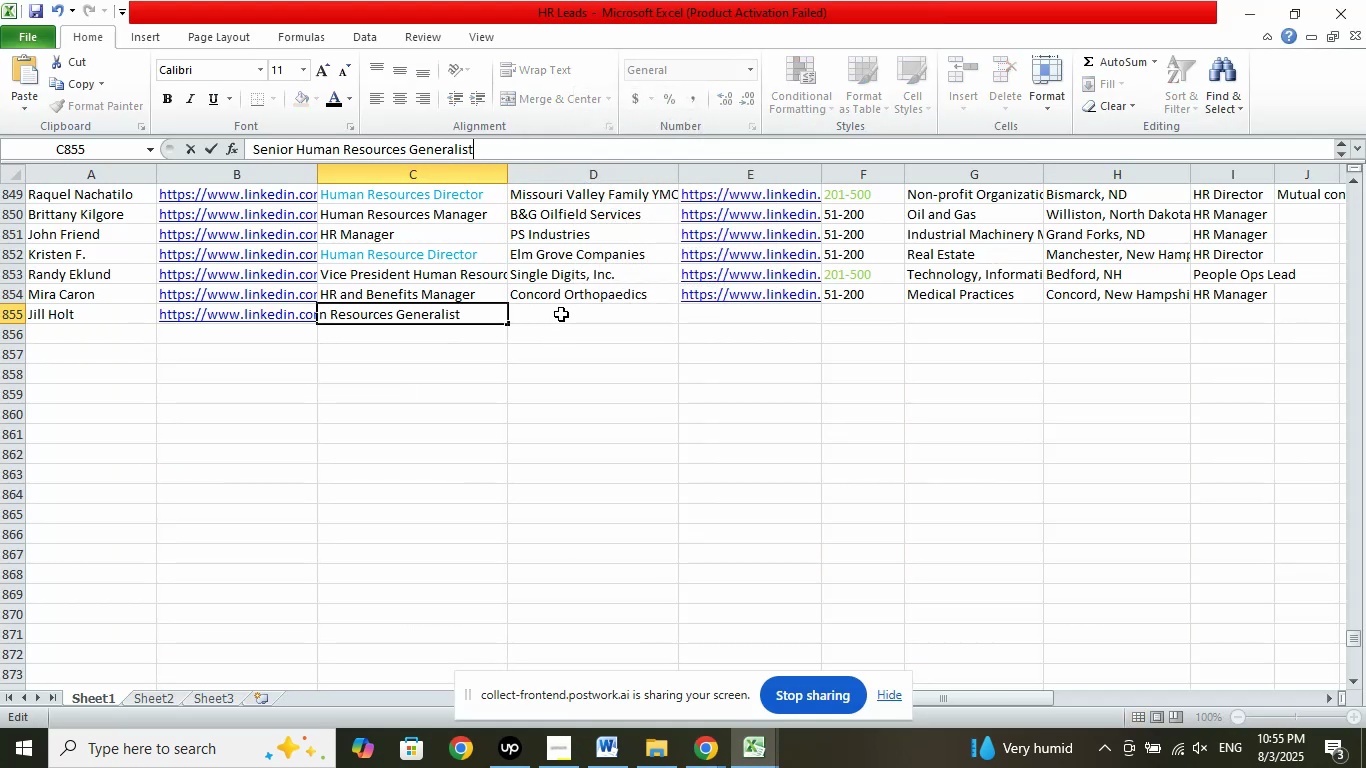 
left_click([564, 310])
 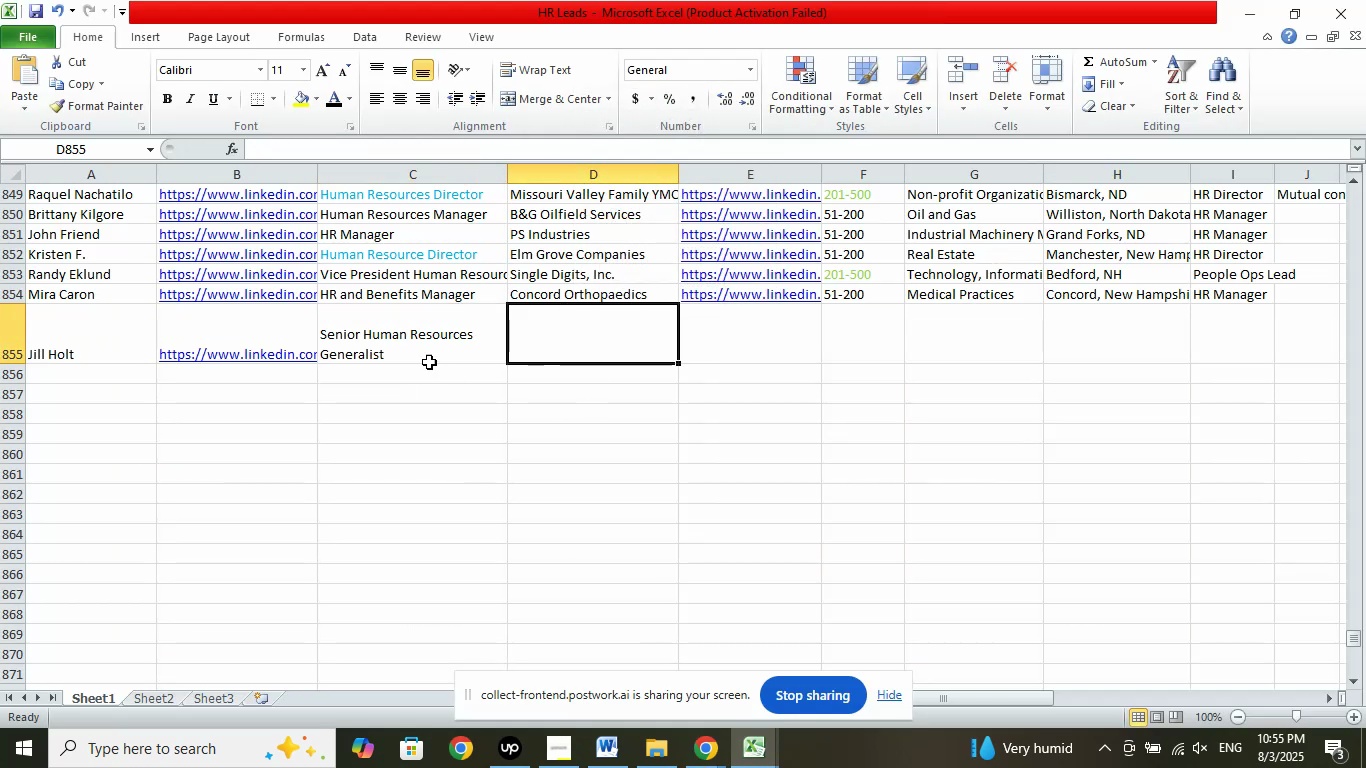 
left_click([428, 358])
 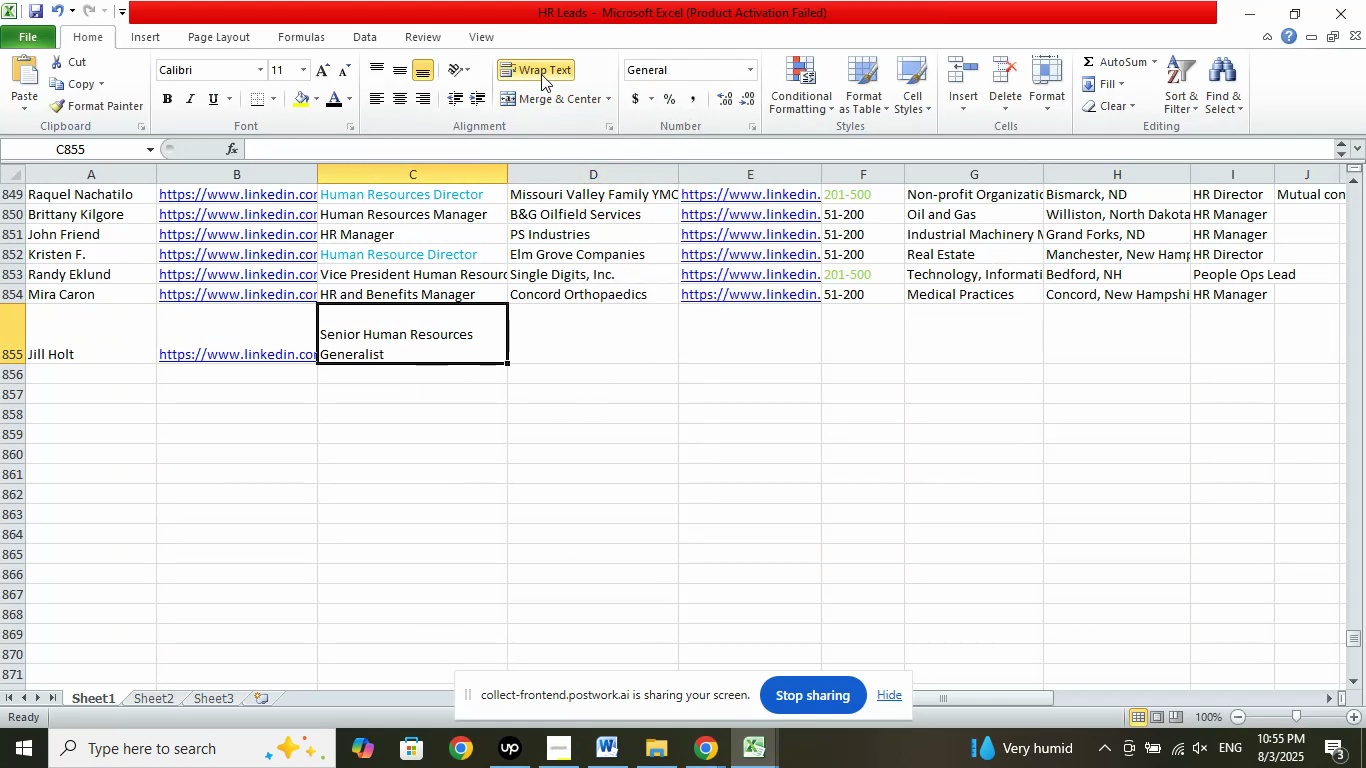 
left_click([542, 69])
 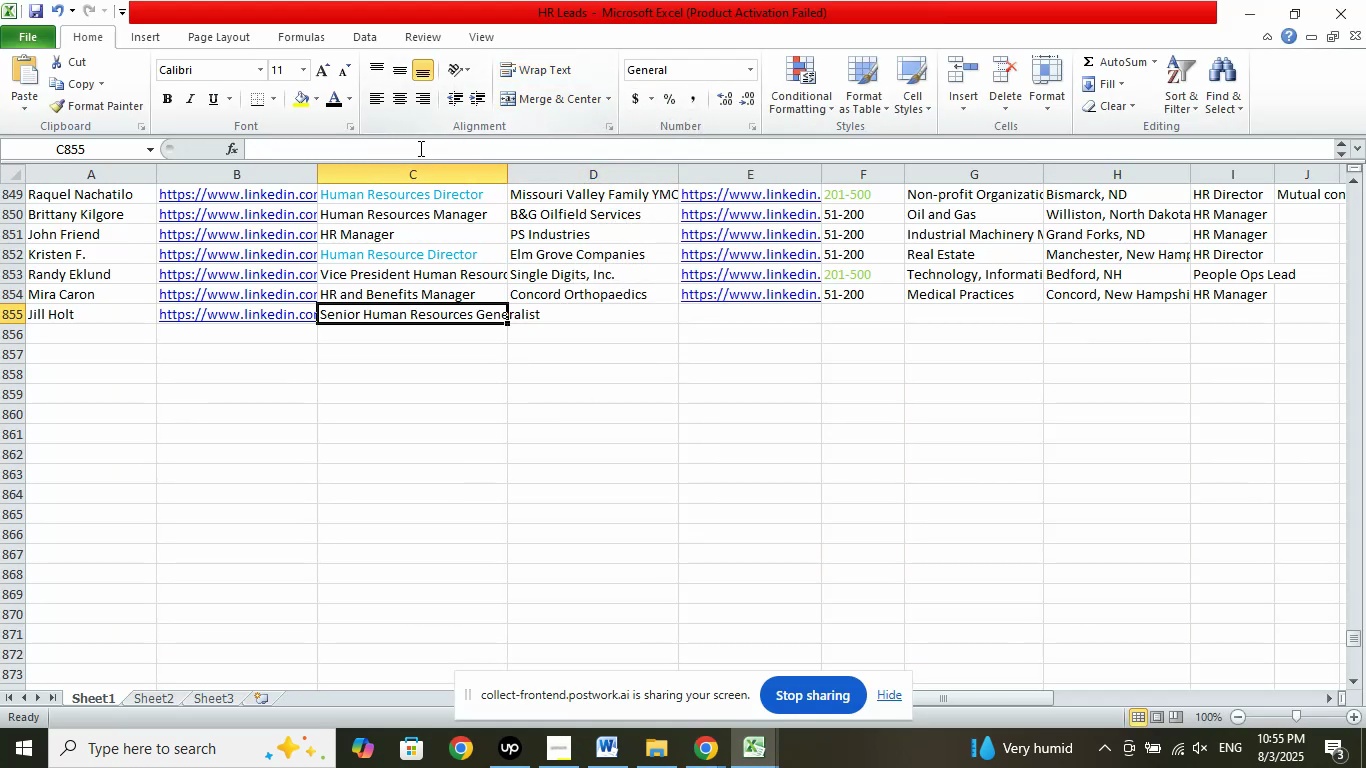 
left_click([419, 148])
 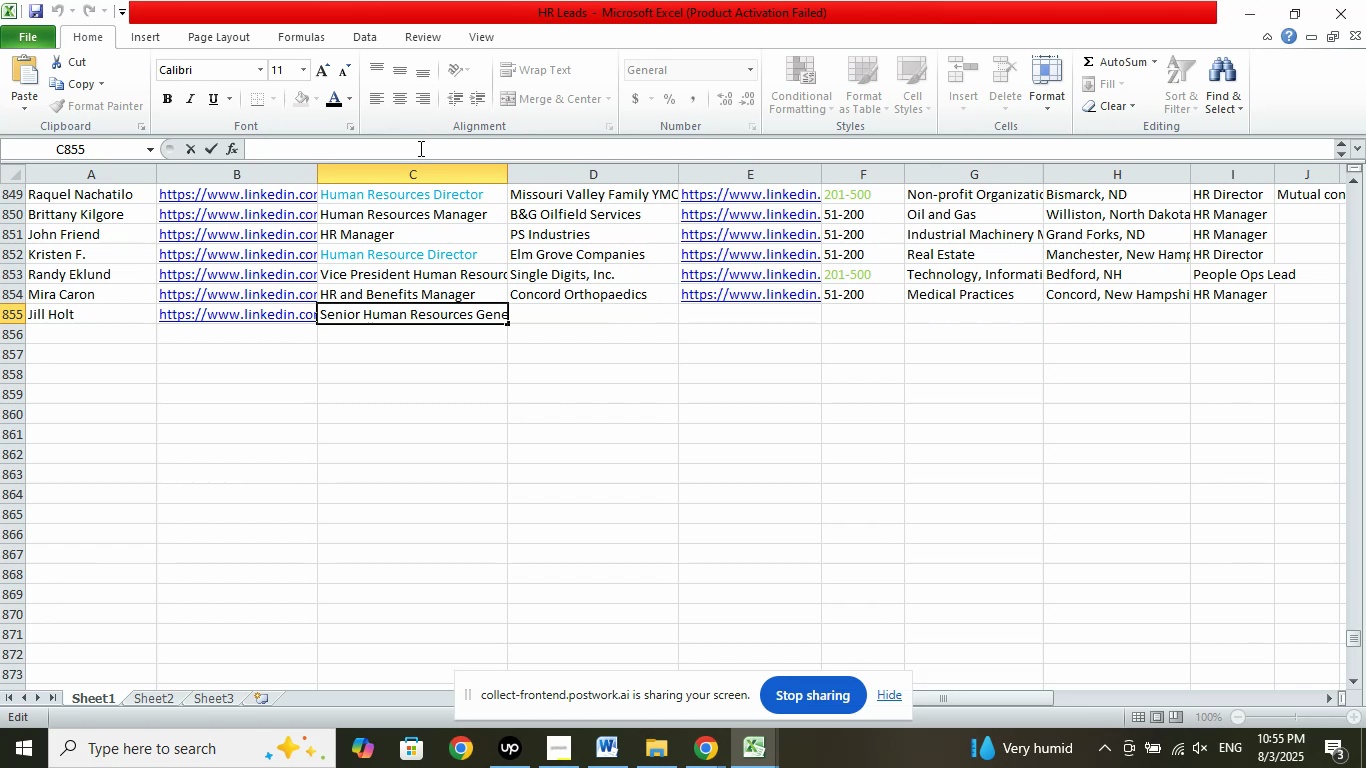 
key(Delete)
 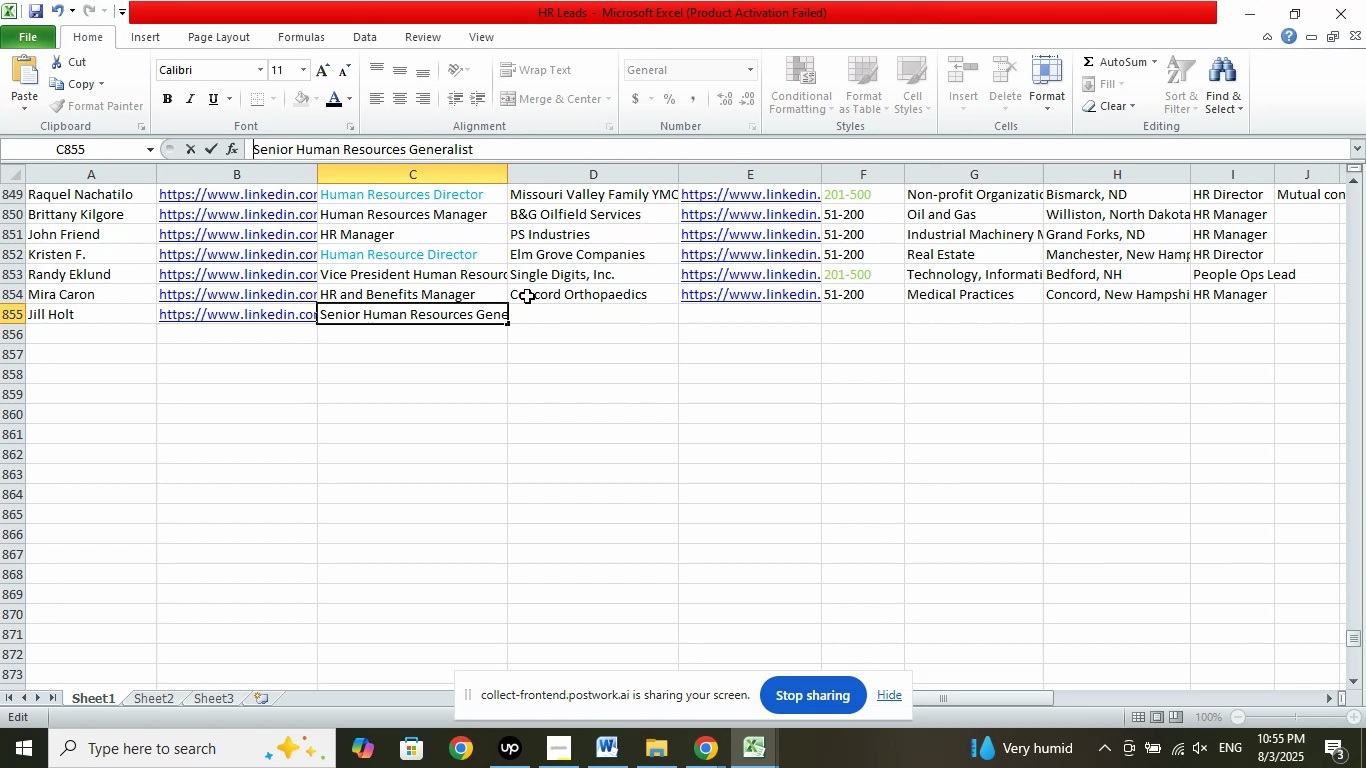 
left_click([533, 310])
 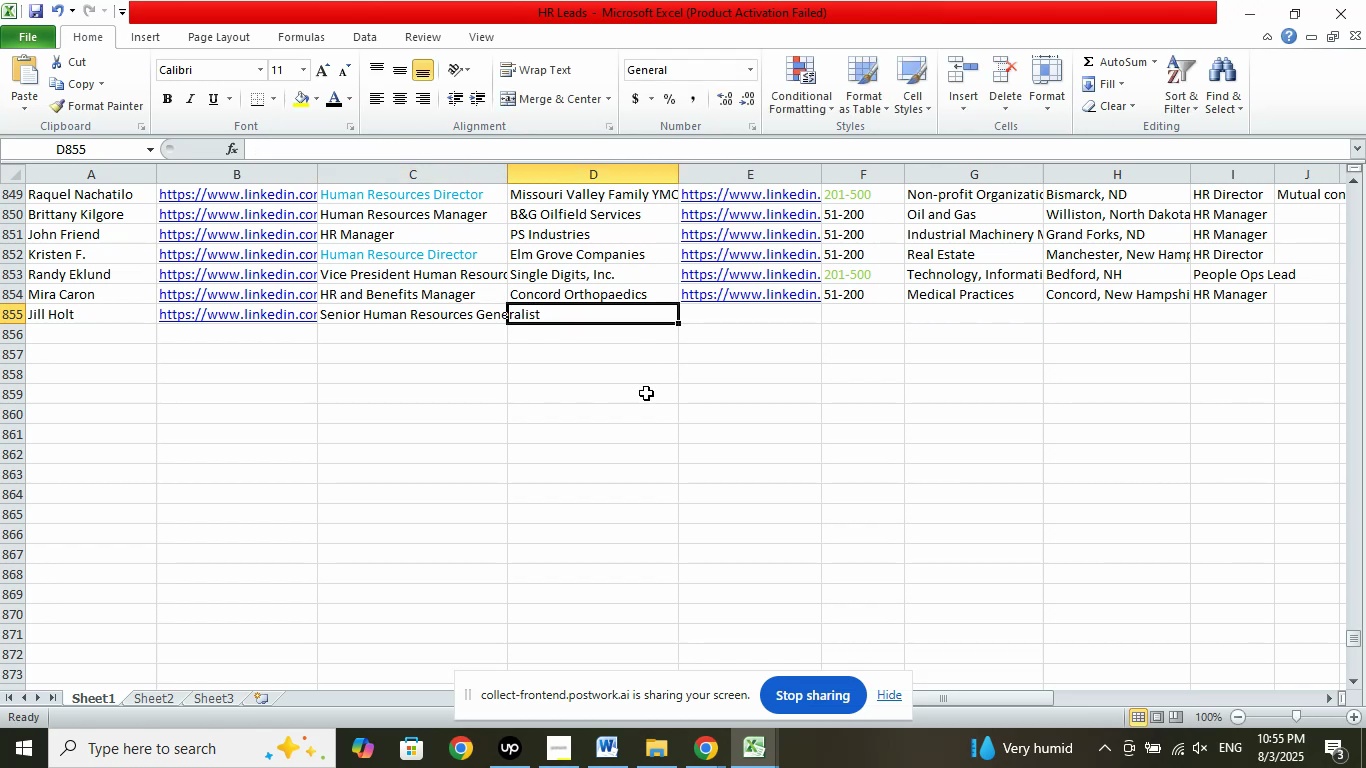 
wait(5.03)
 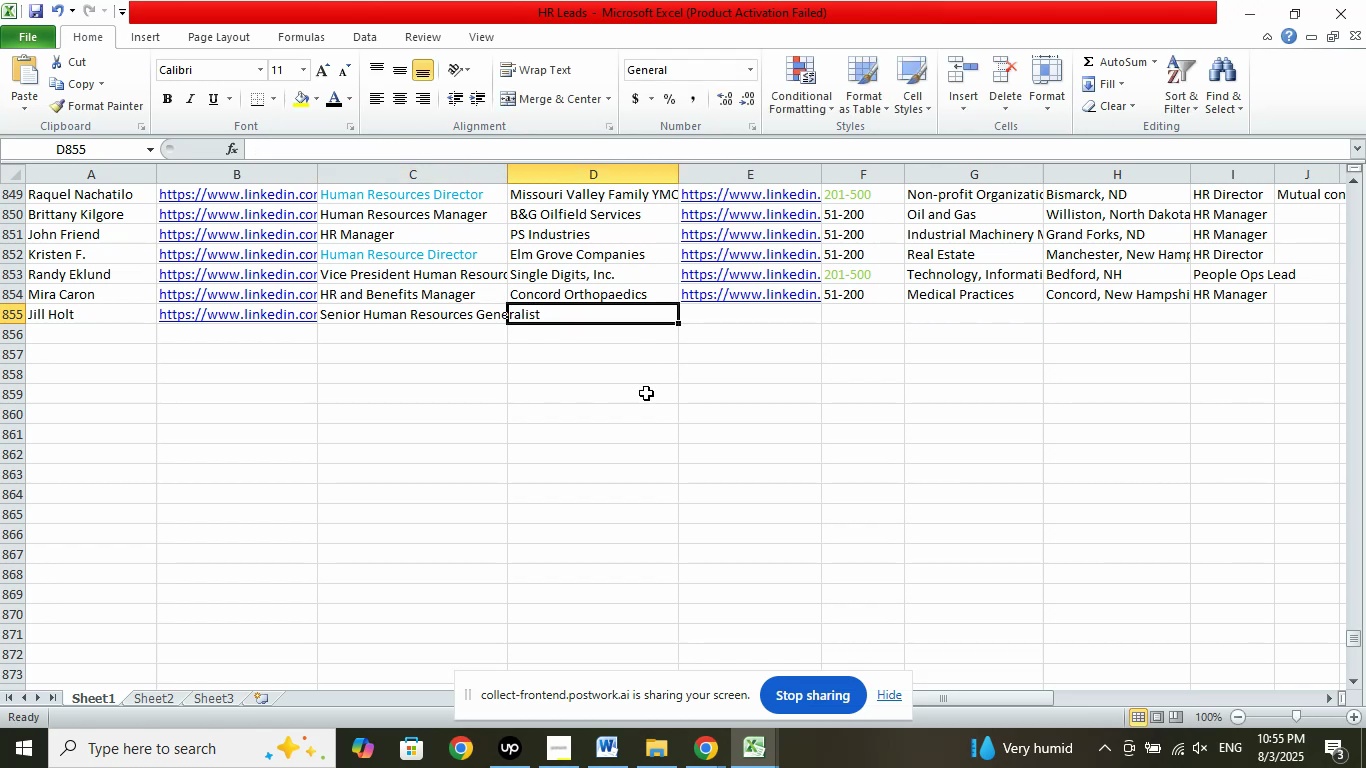 
left_click([482, 316])
 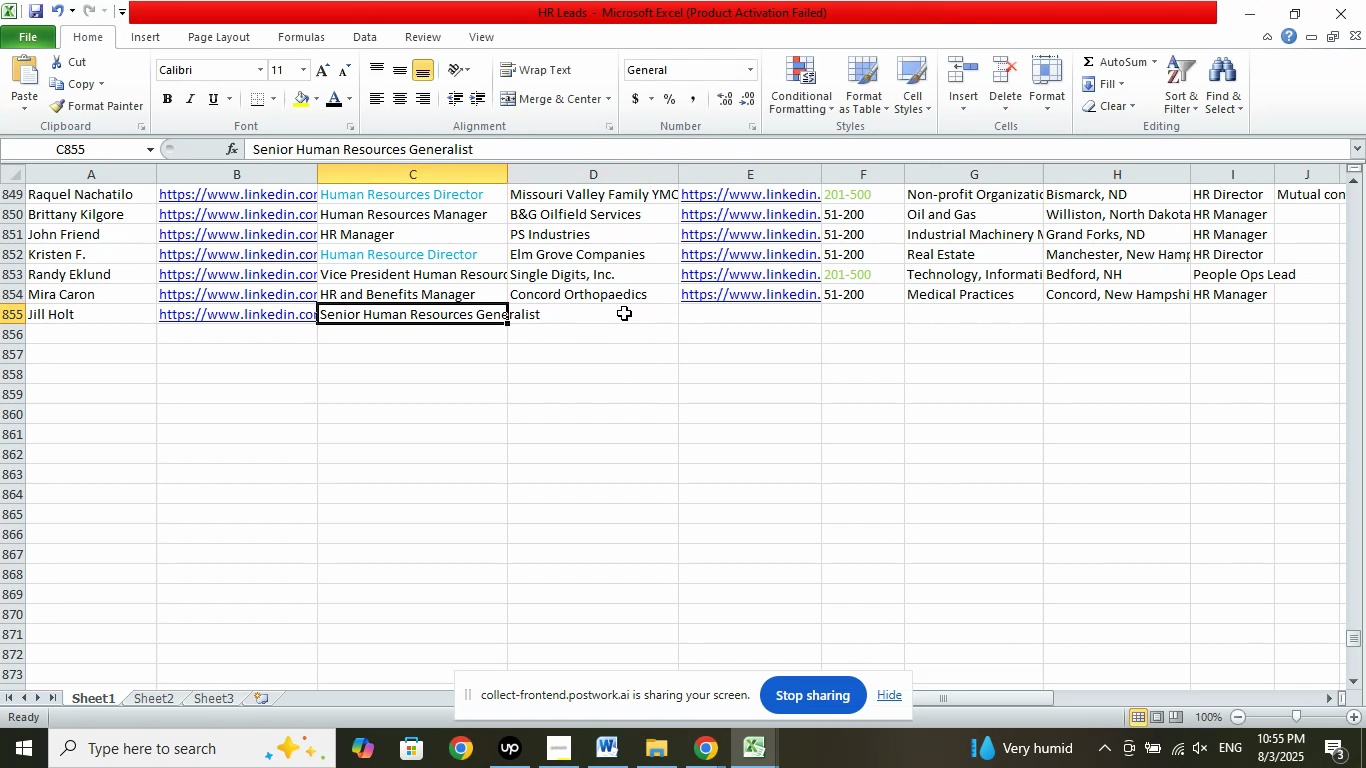 
left_click([624, 313])
 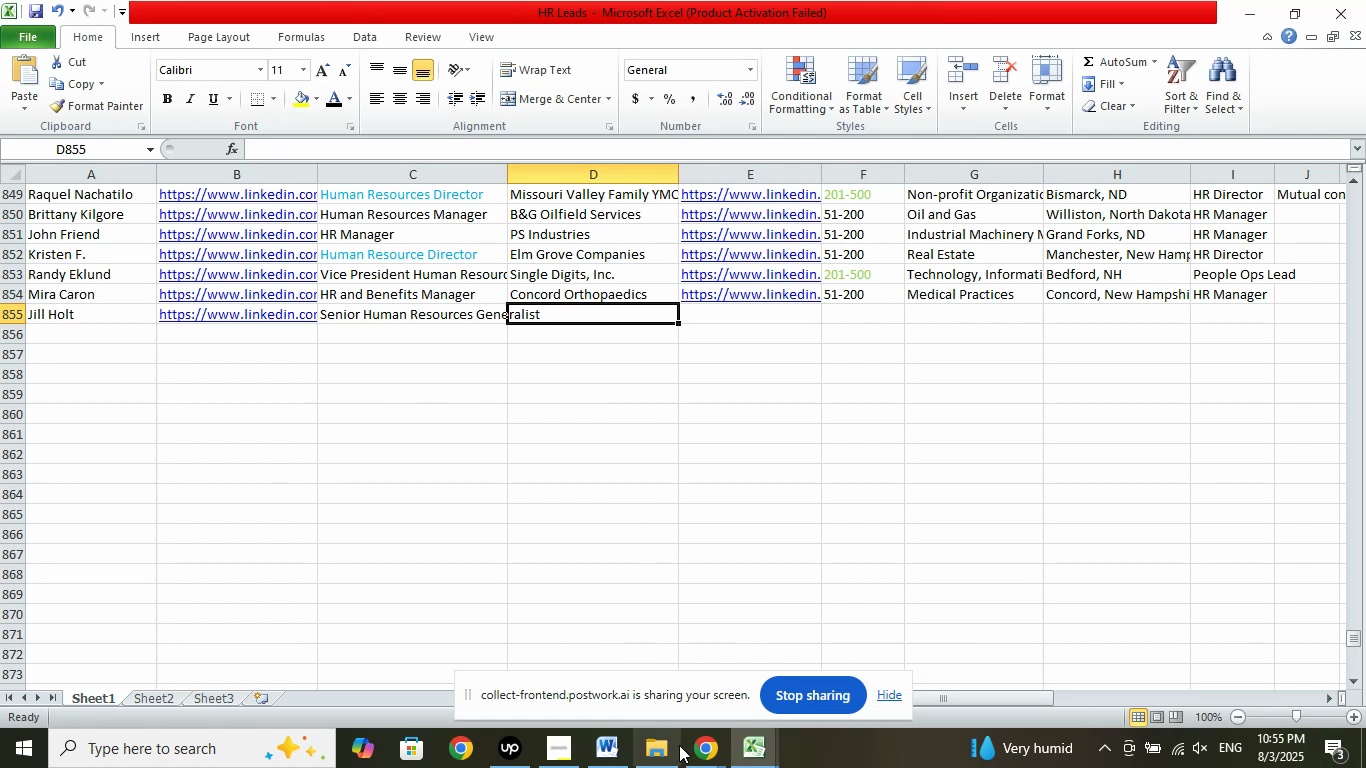 
left_click([698, 757])
 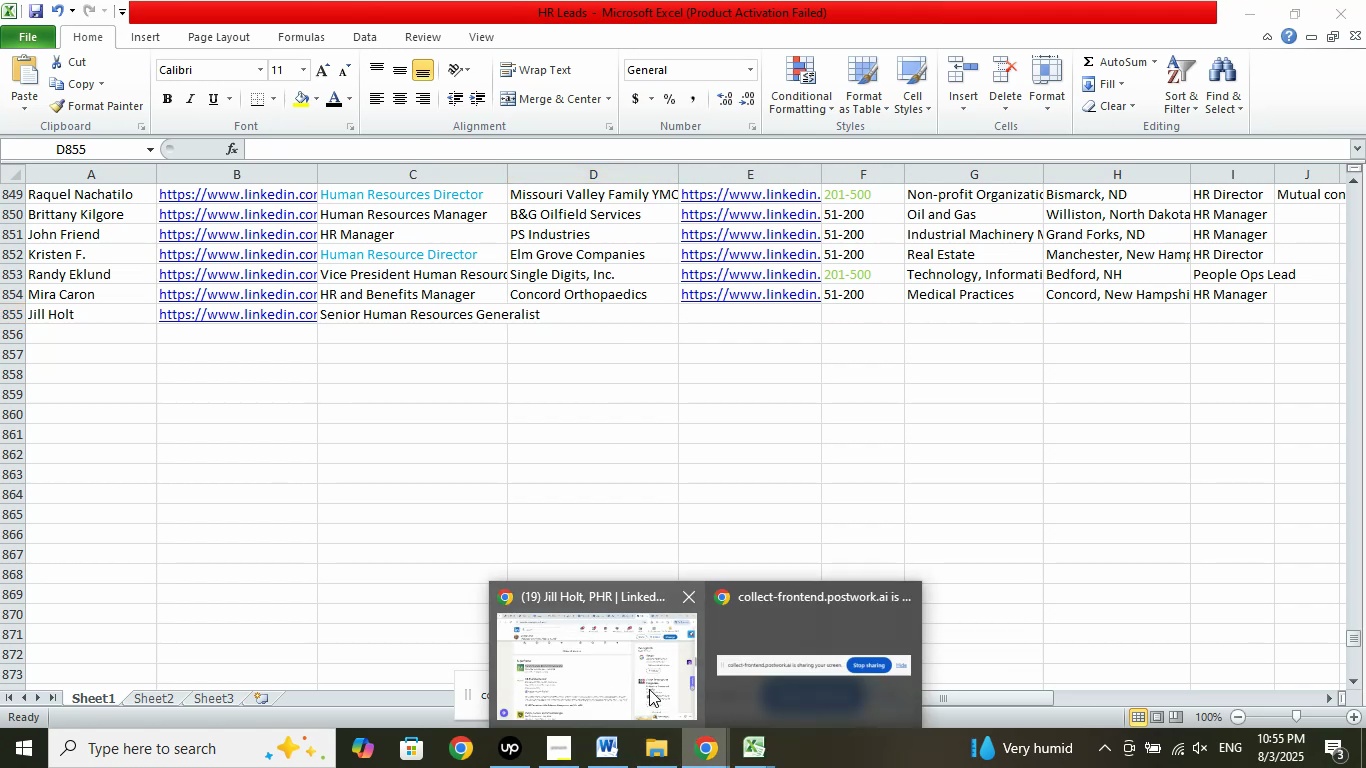 
left_click([649, 688])
 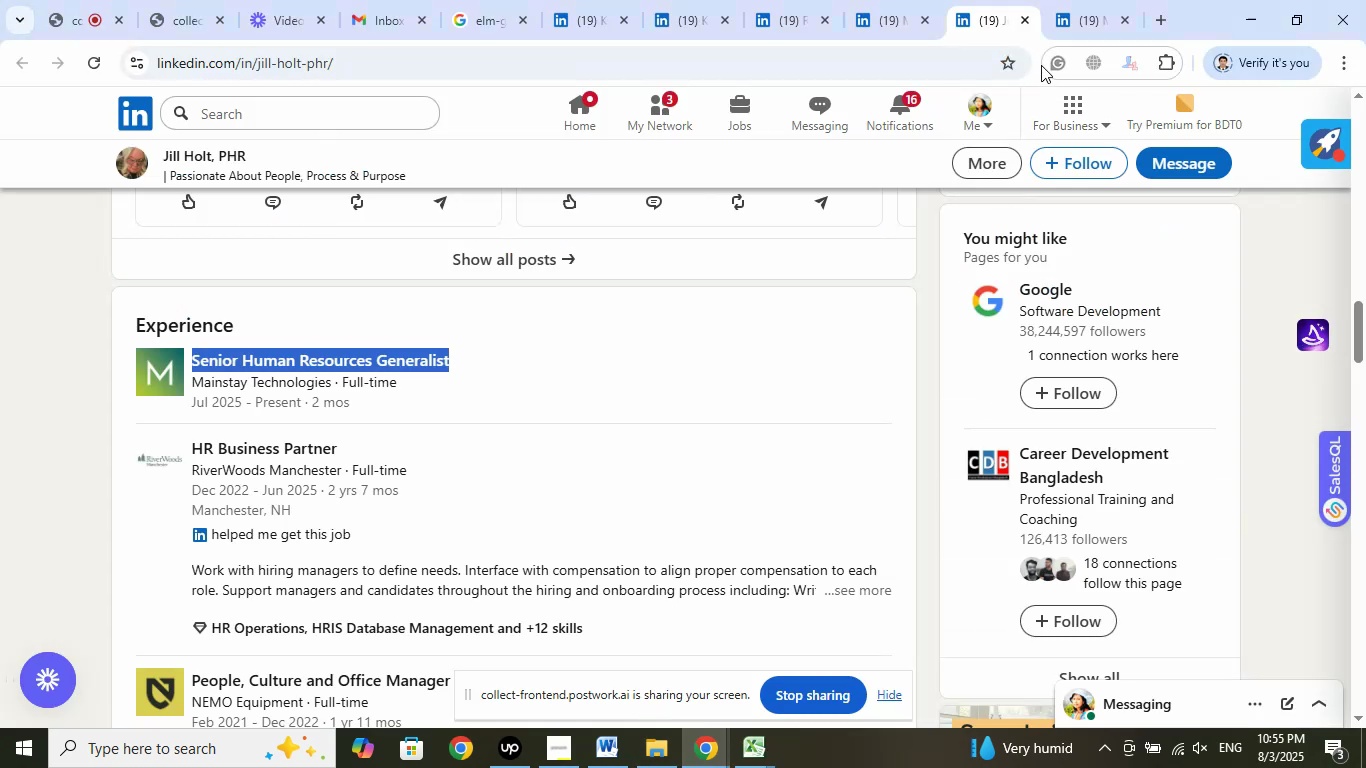 
left_click([1057, 18])
 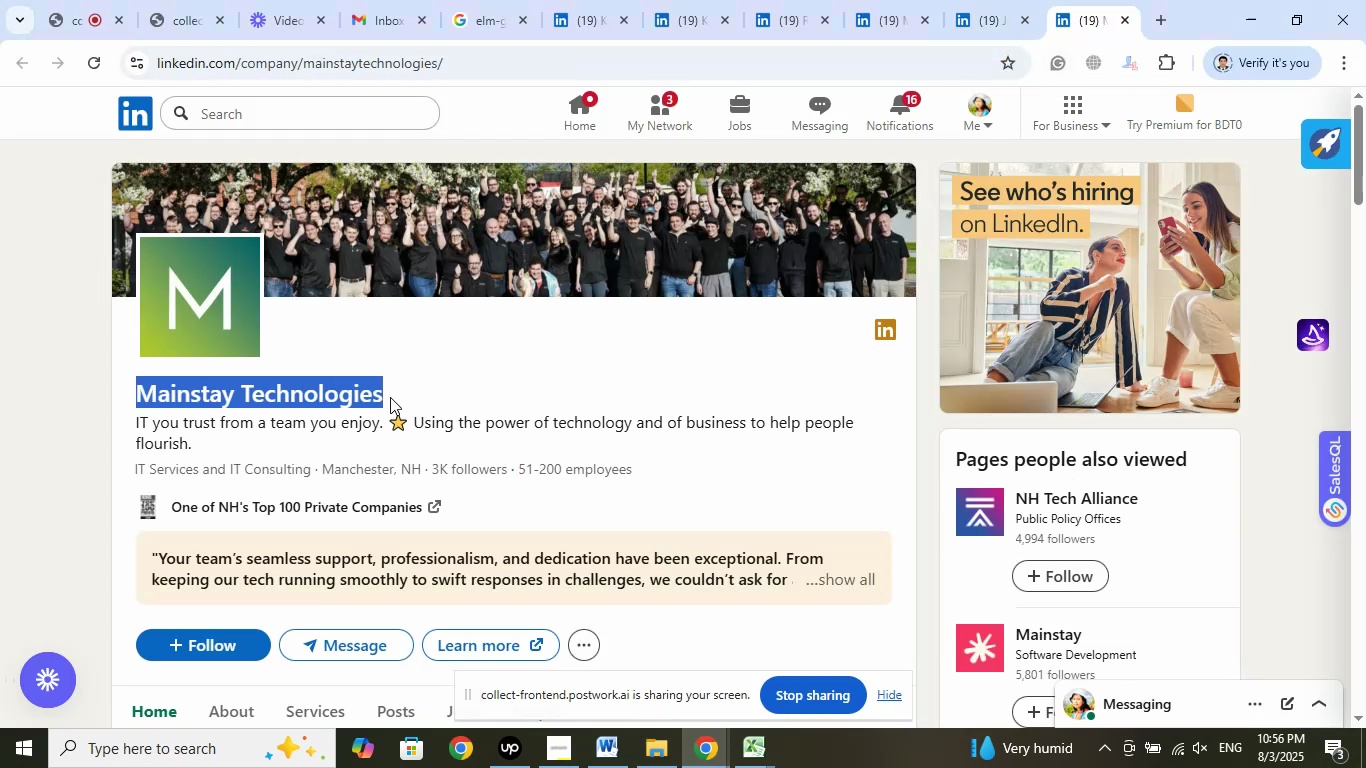 
right_click([316, 396])
 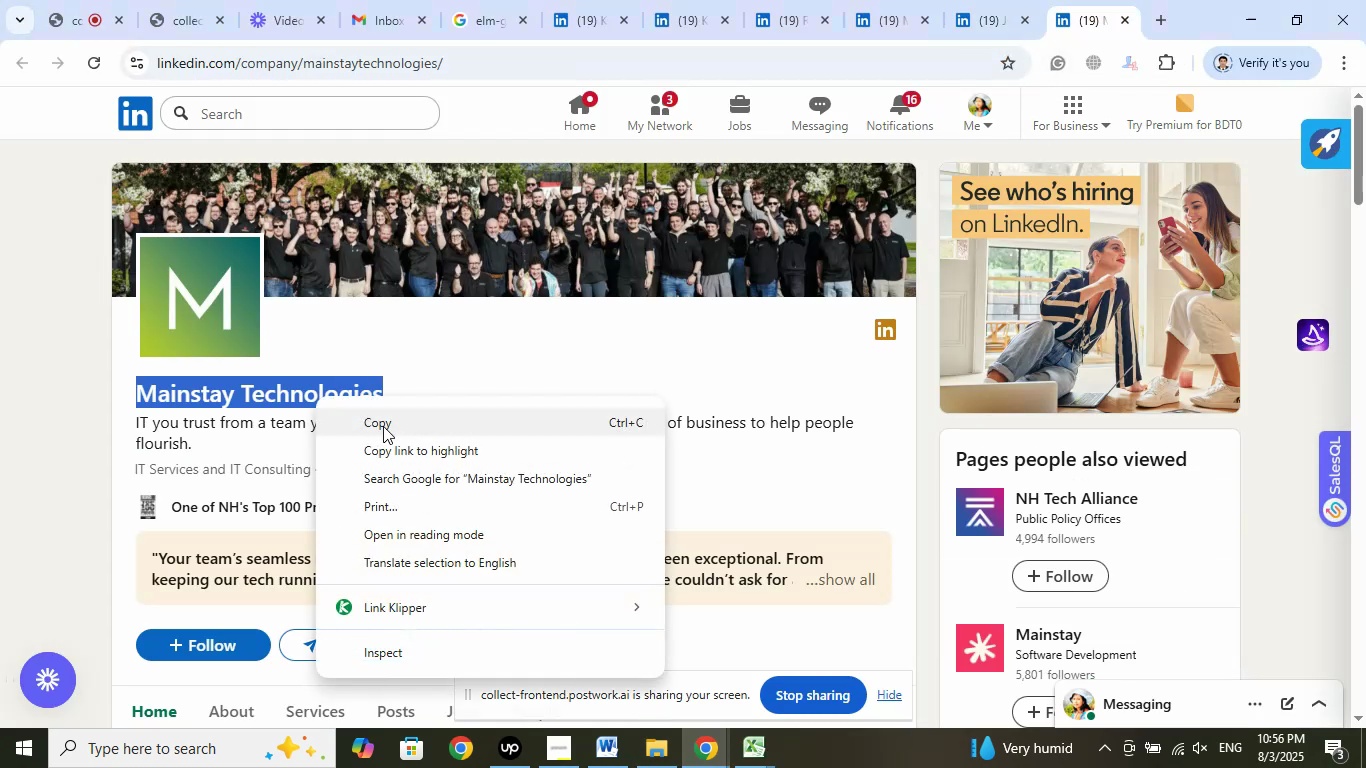 
left_click([383, 426])
 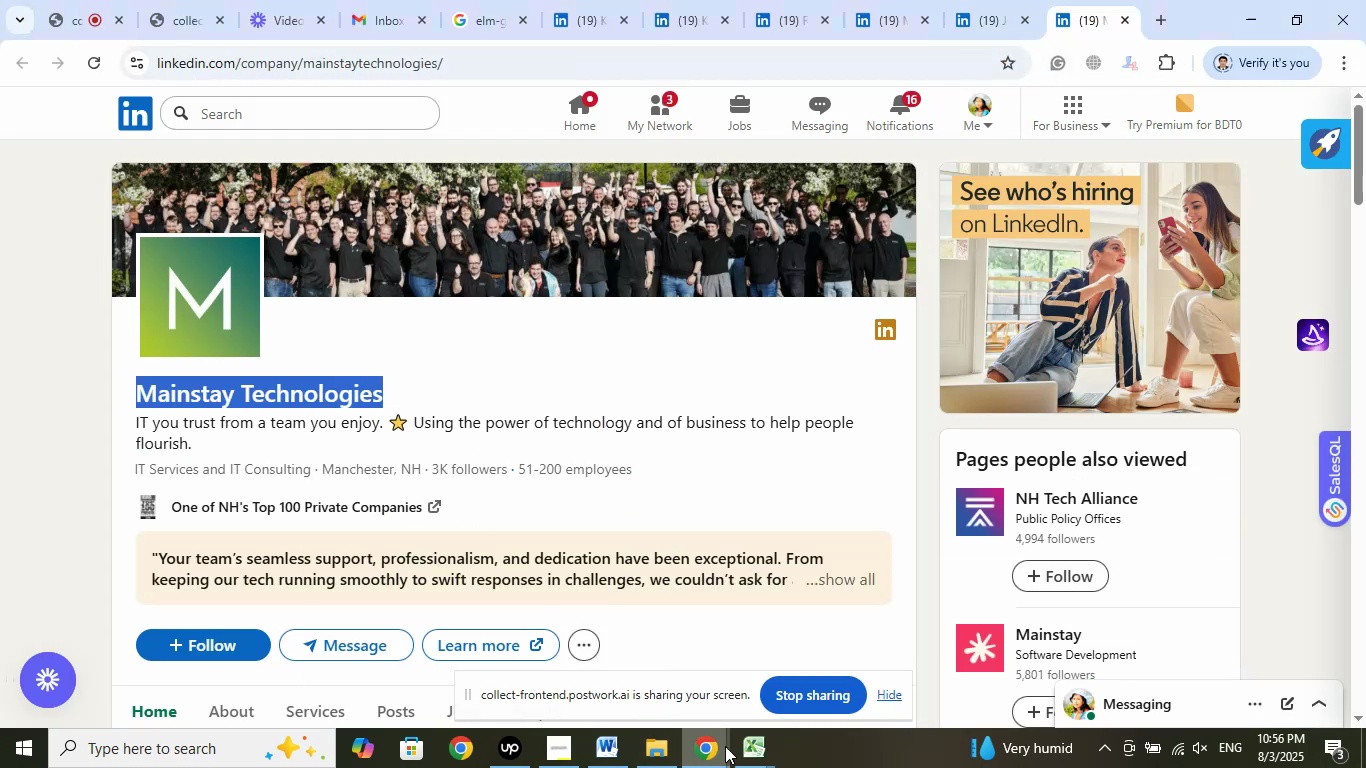 
left_click([763, 757])
 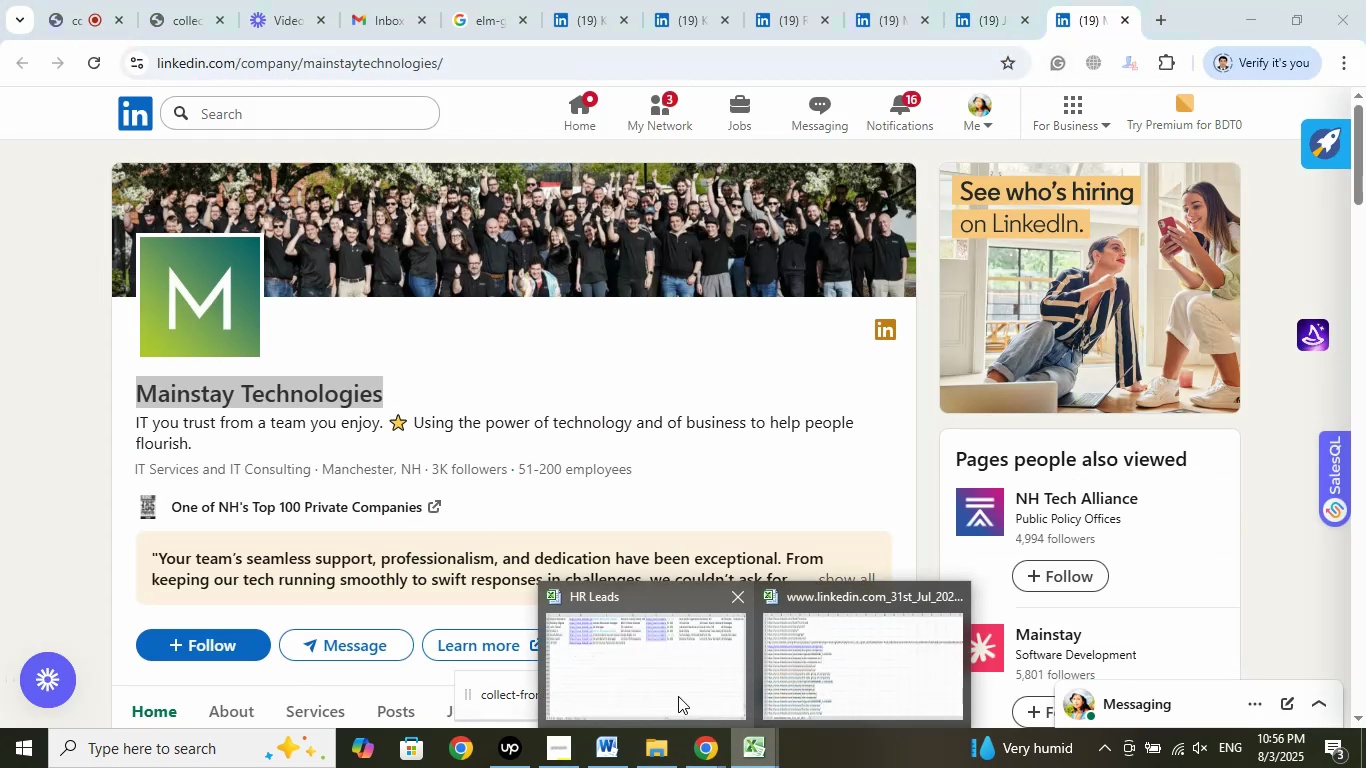 
left_click([678, 696])
 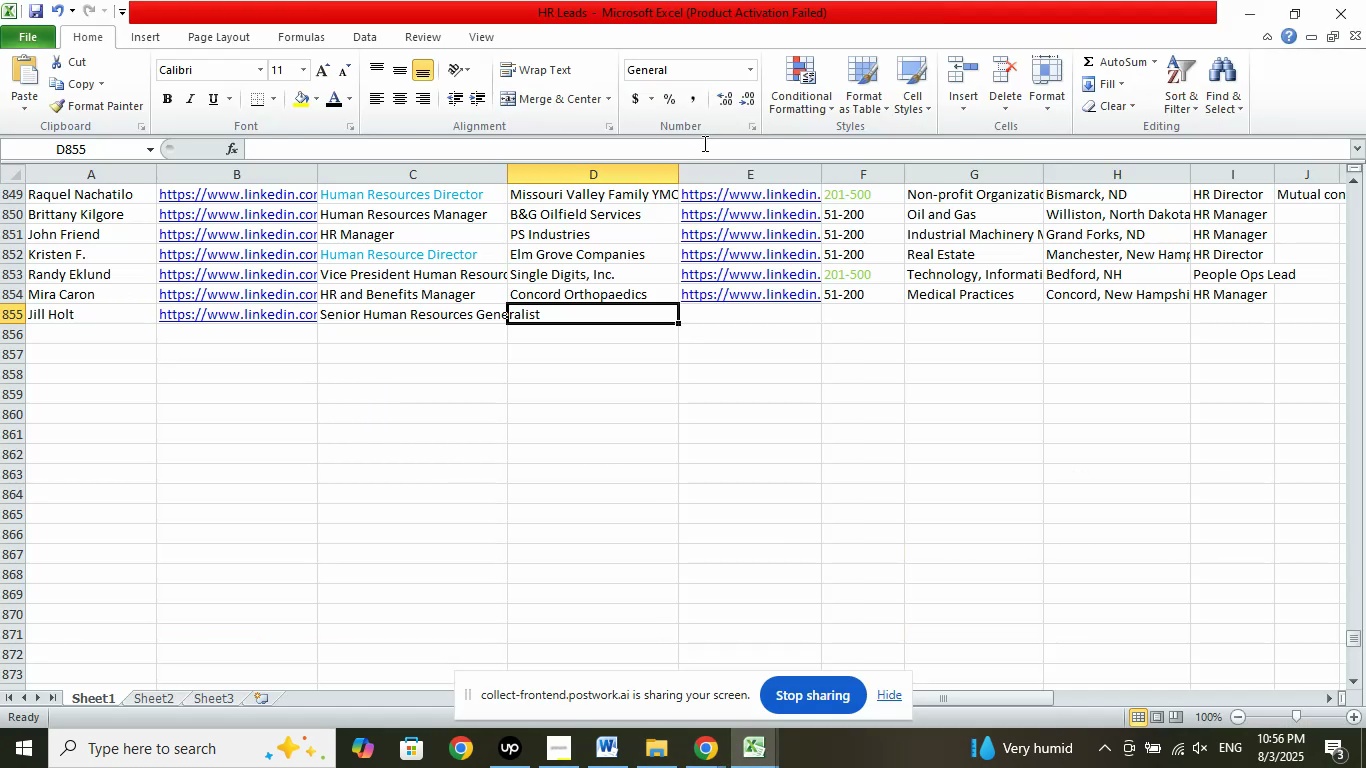 
left_click([706, 155])
 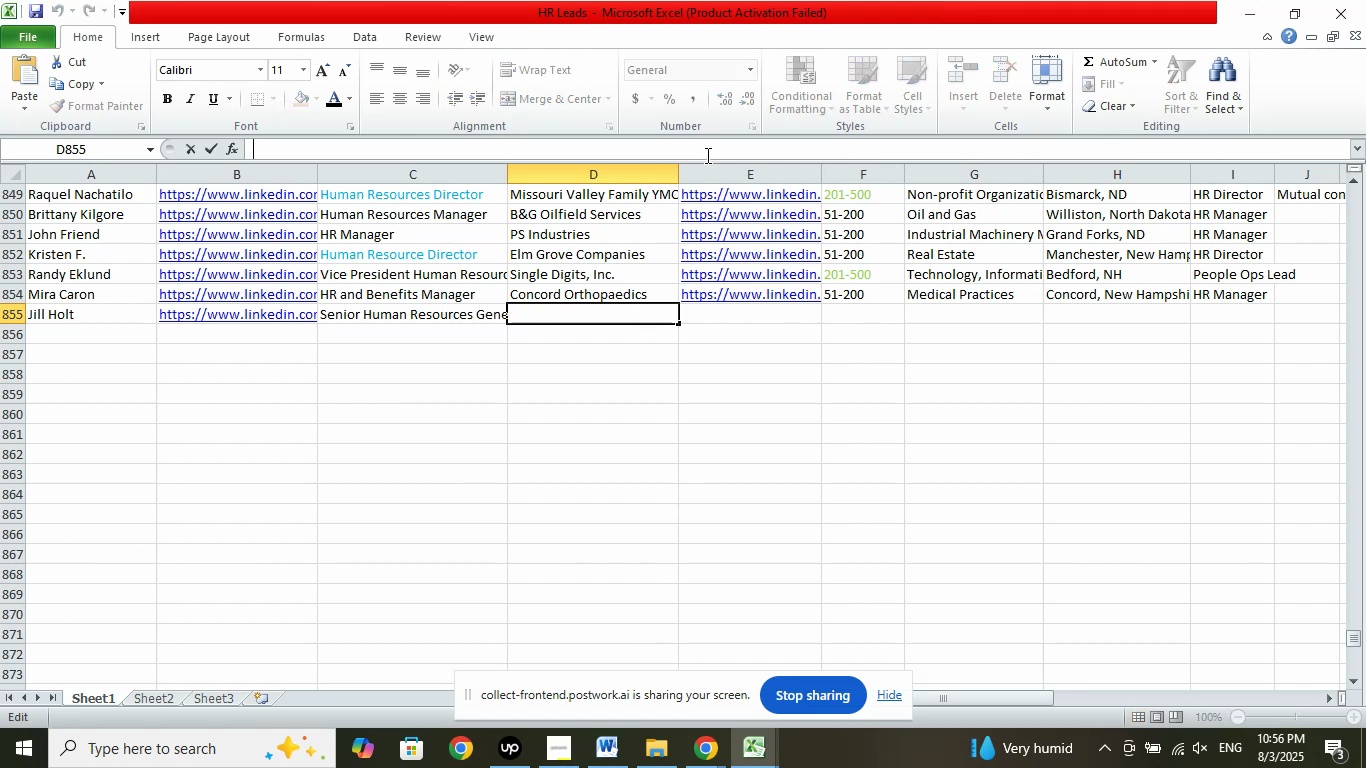 
right_click([706, 155])
 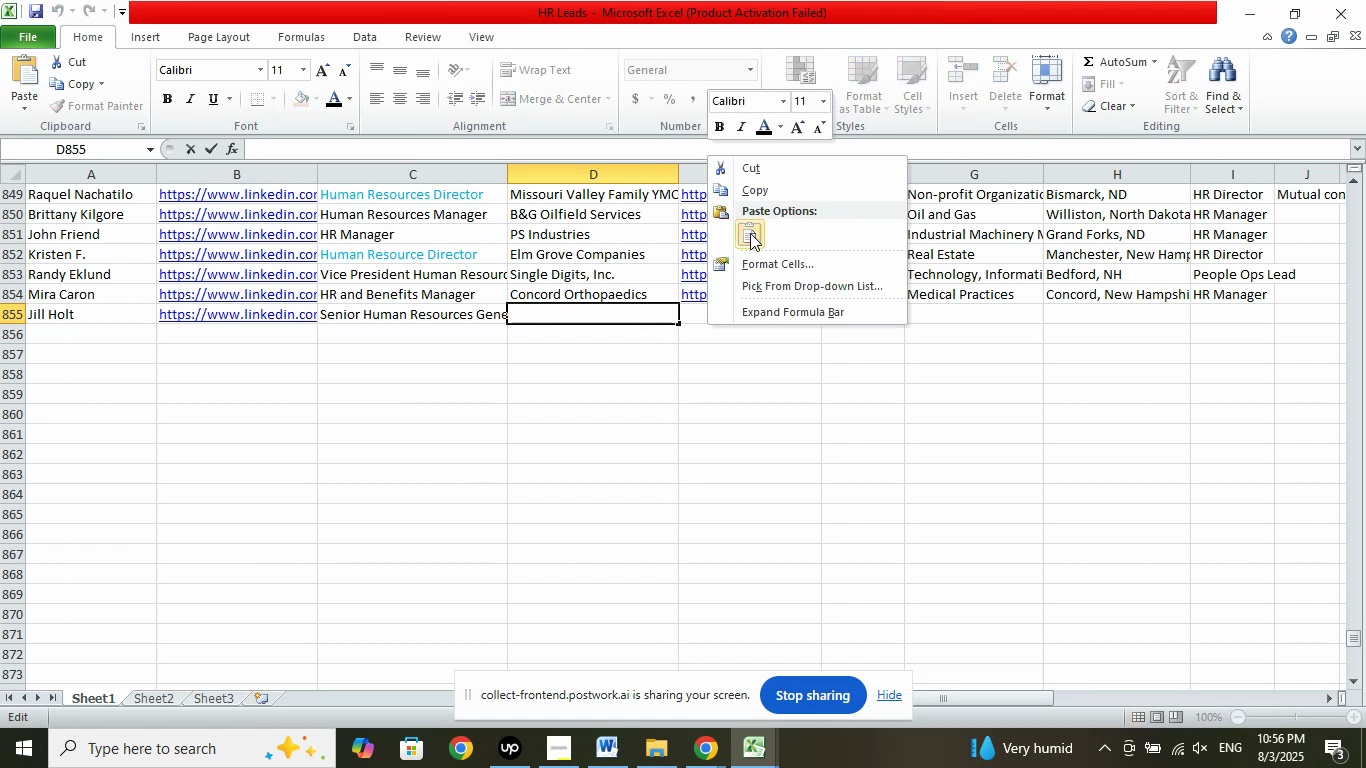 
left_click([750, 233])
 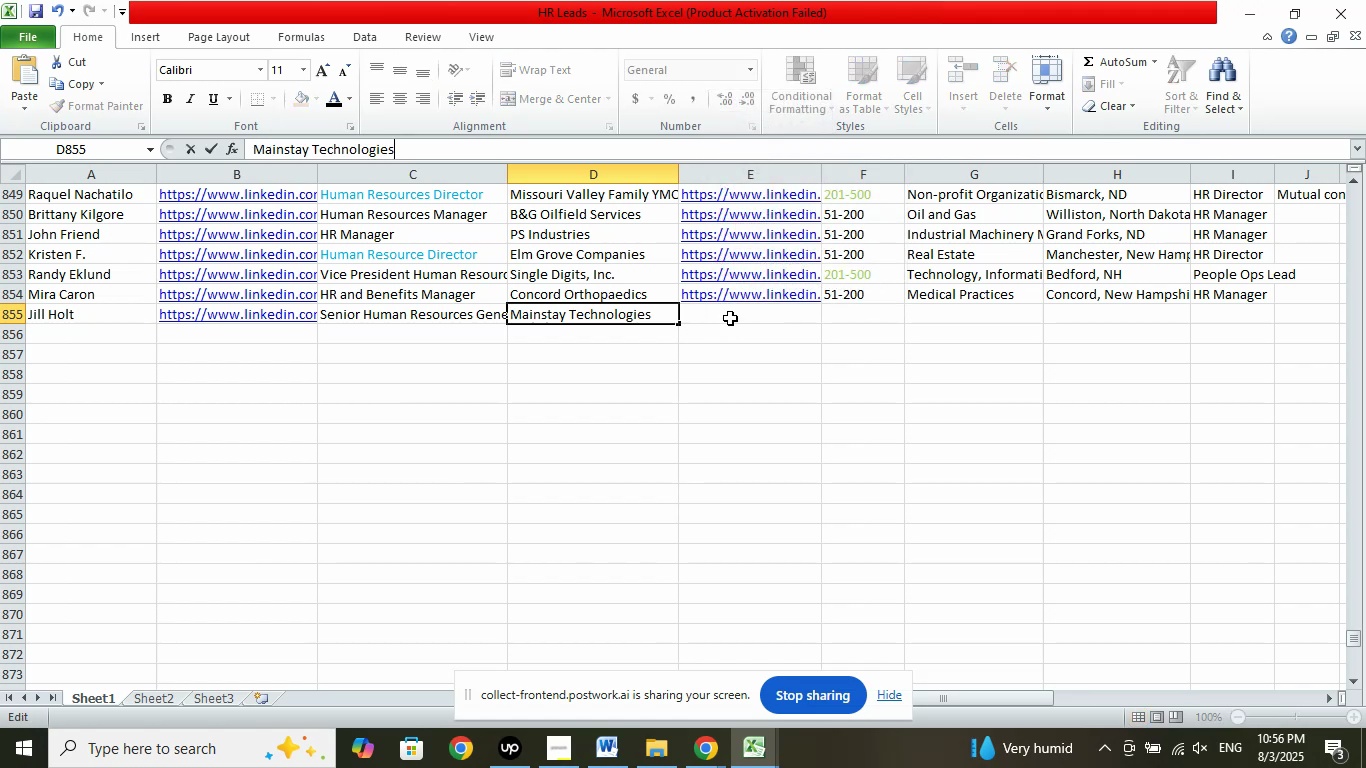 
left_click([730, 318])
 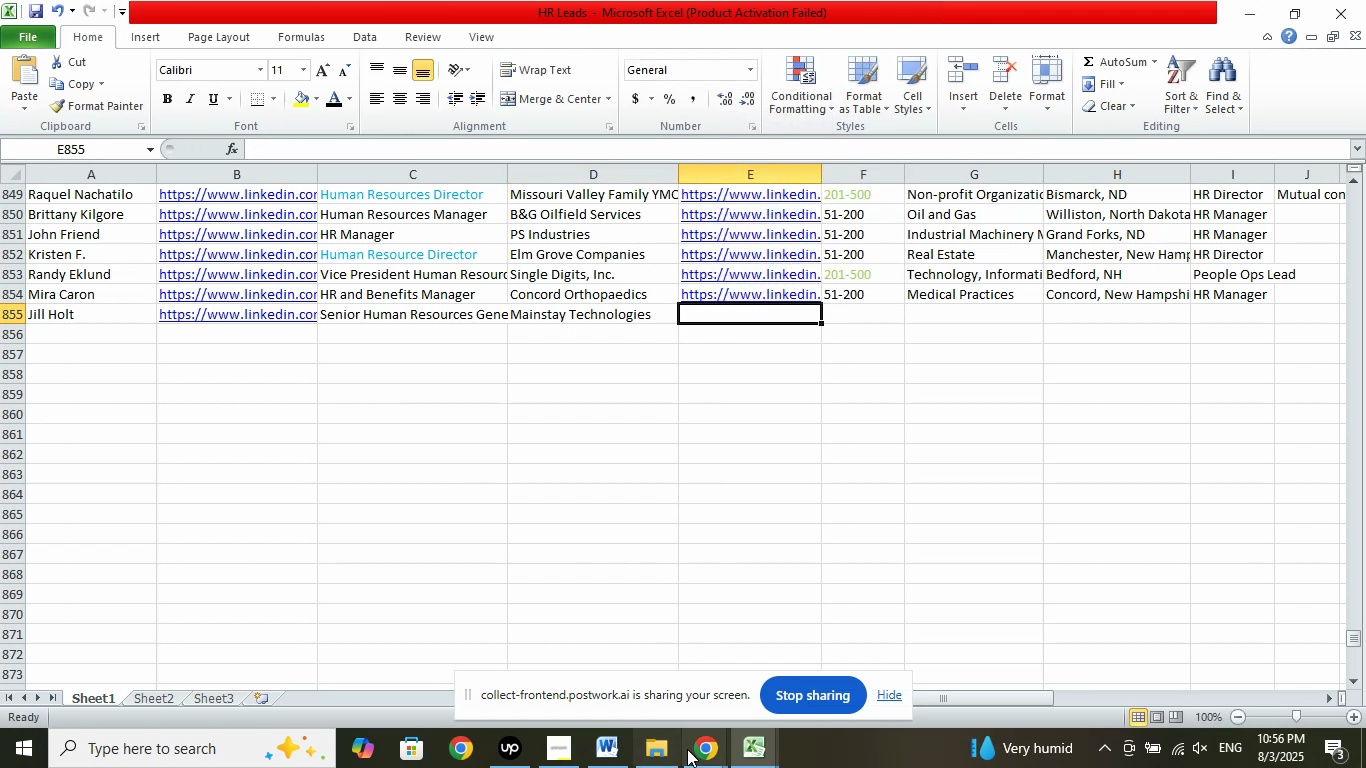 
left_click([692, 749])
 